 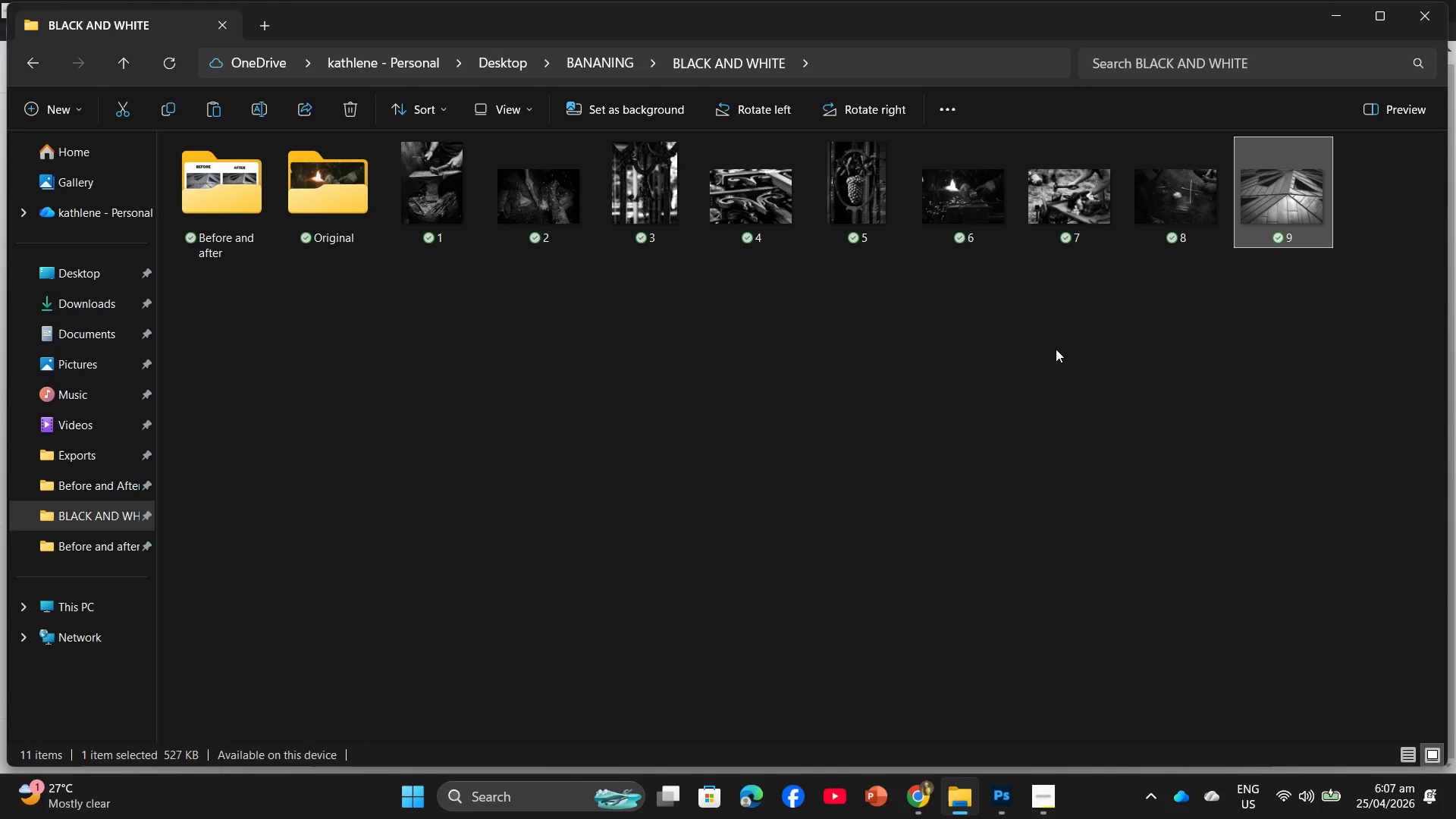 
scroll: coordinate [1016, 415], scroll_direction: up, amount: 1.0
 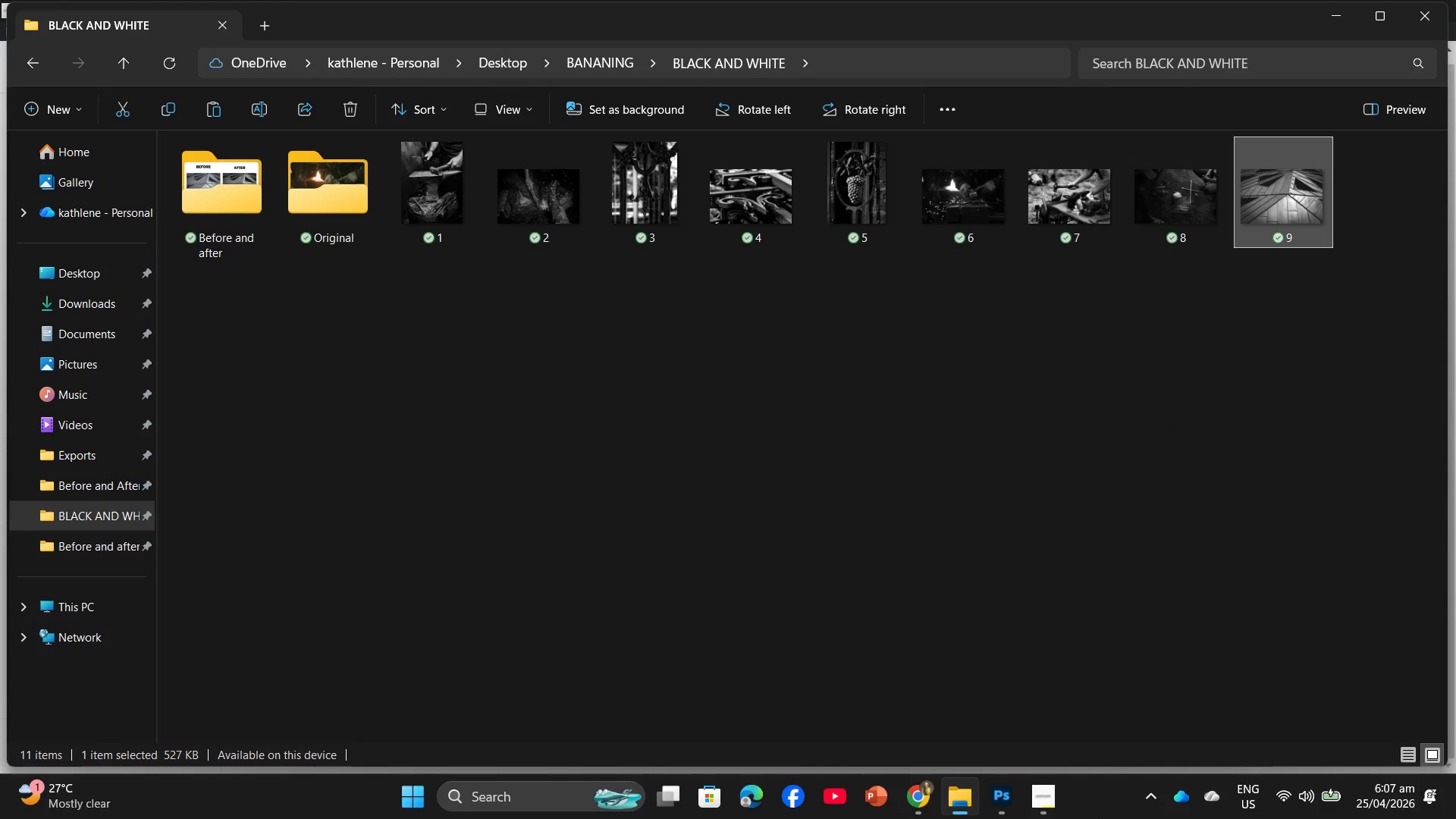 
left_click([988, 802])
 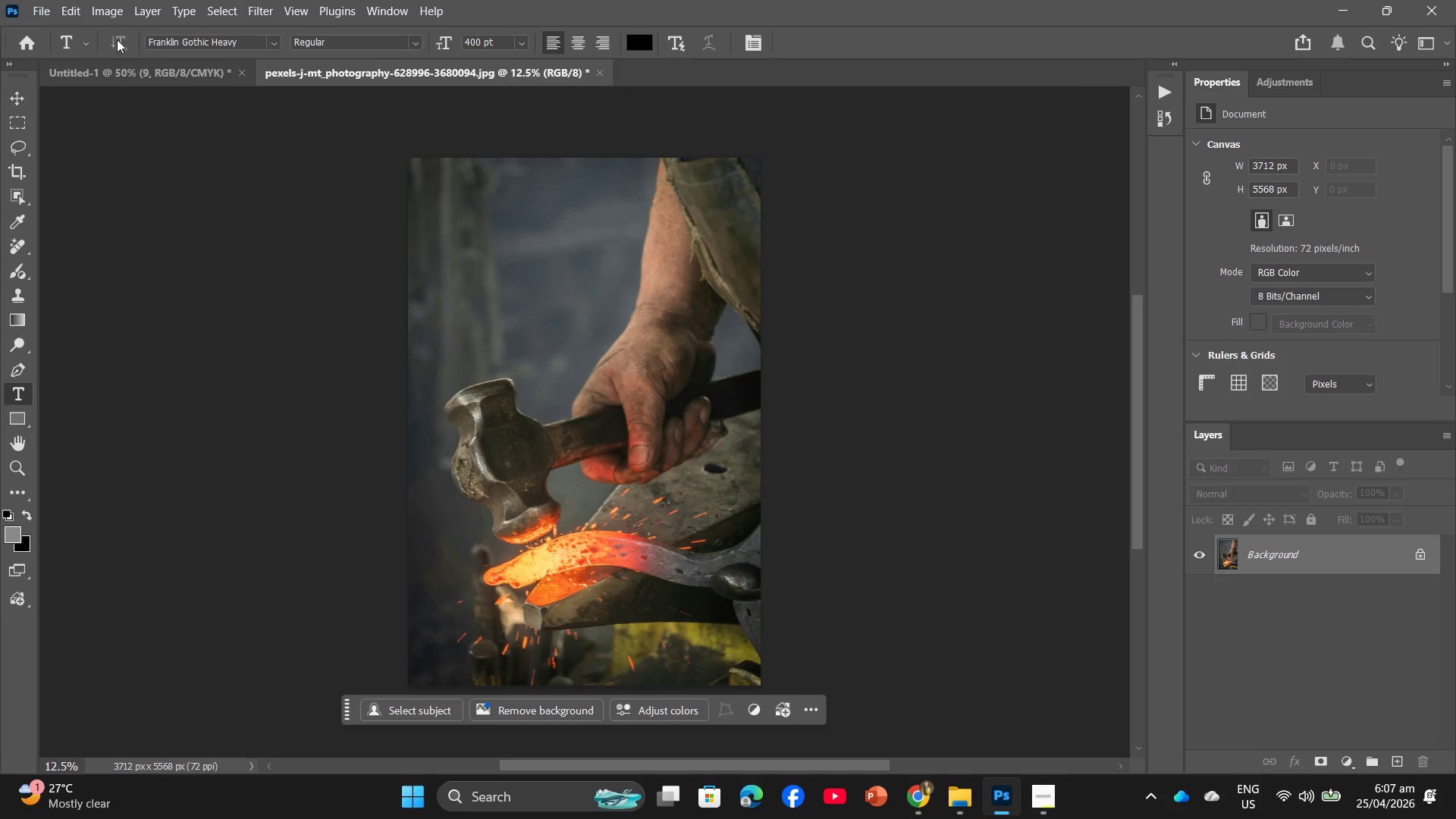 
left_click([127, 15])
 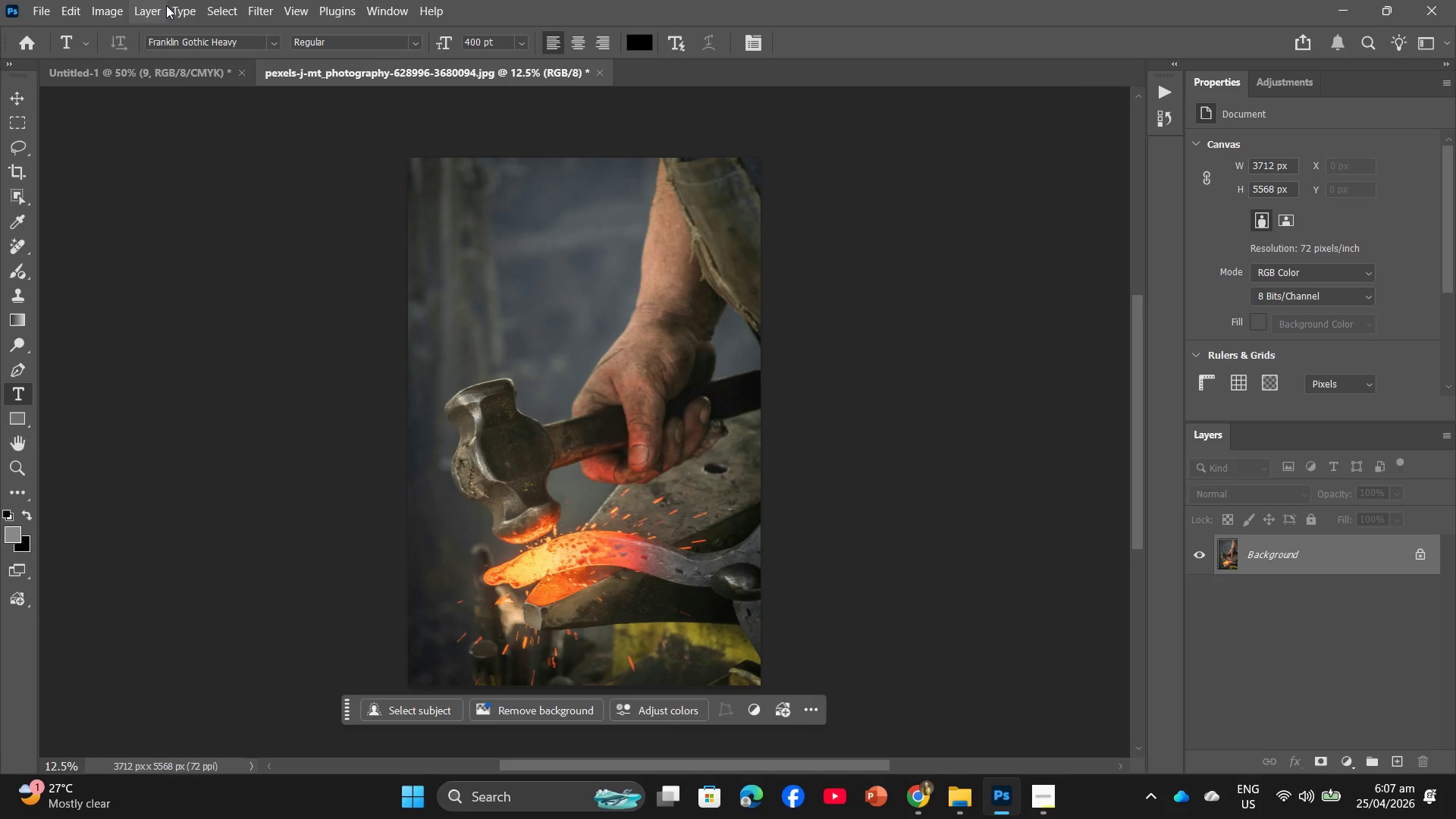 
left_click([138, 9])
 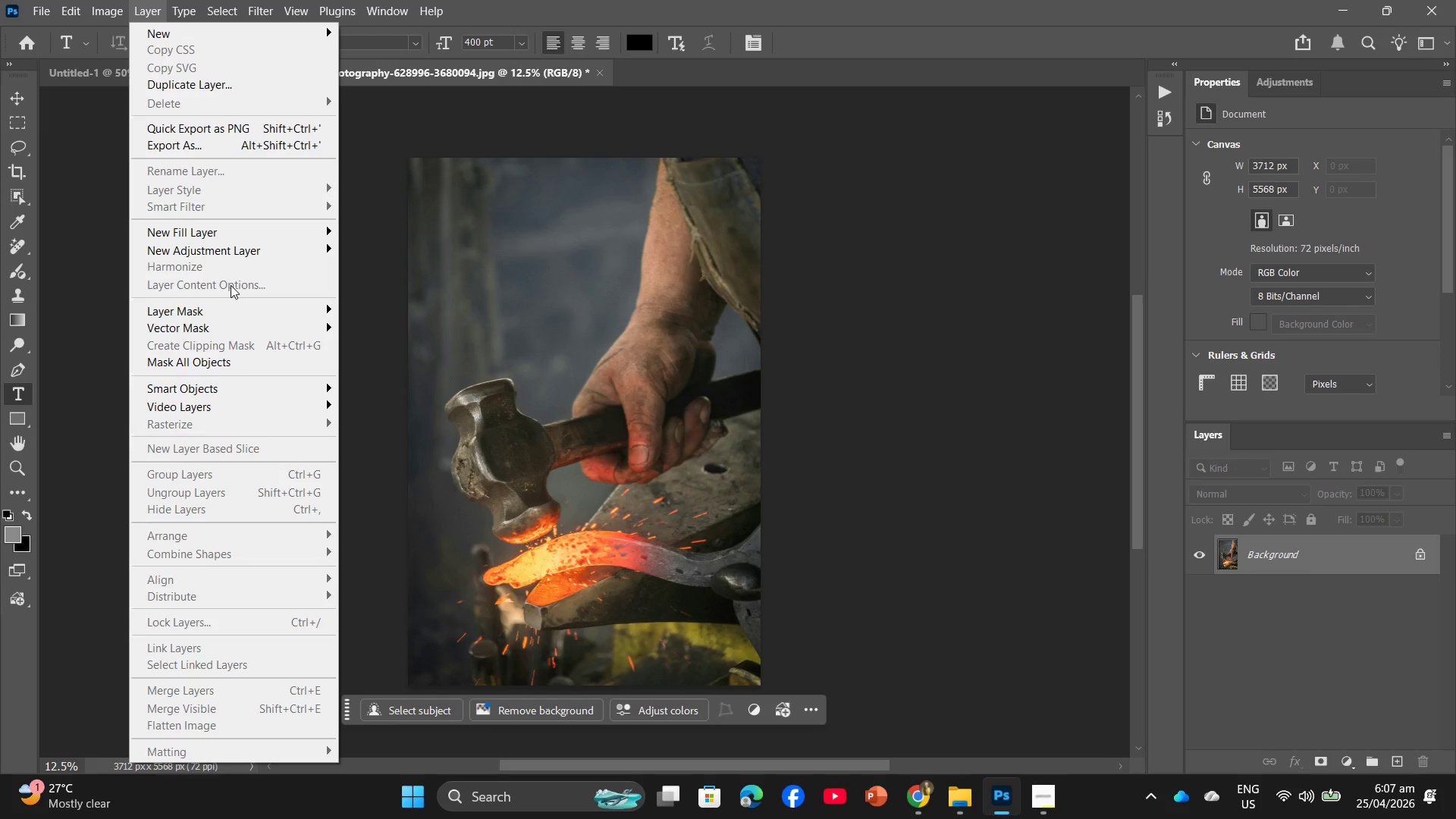 
left_click([238, 252])
 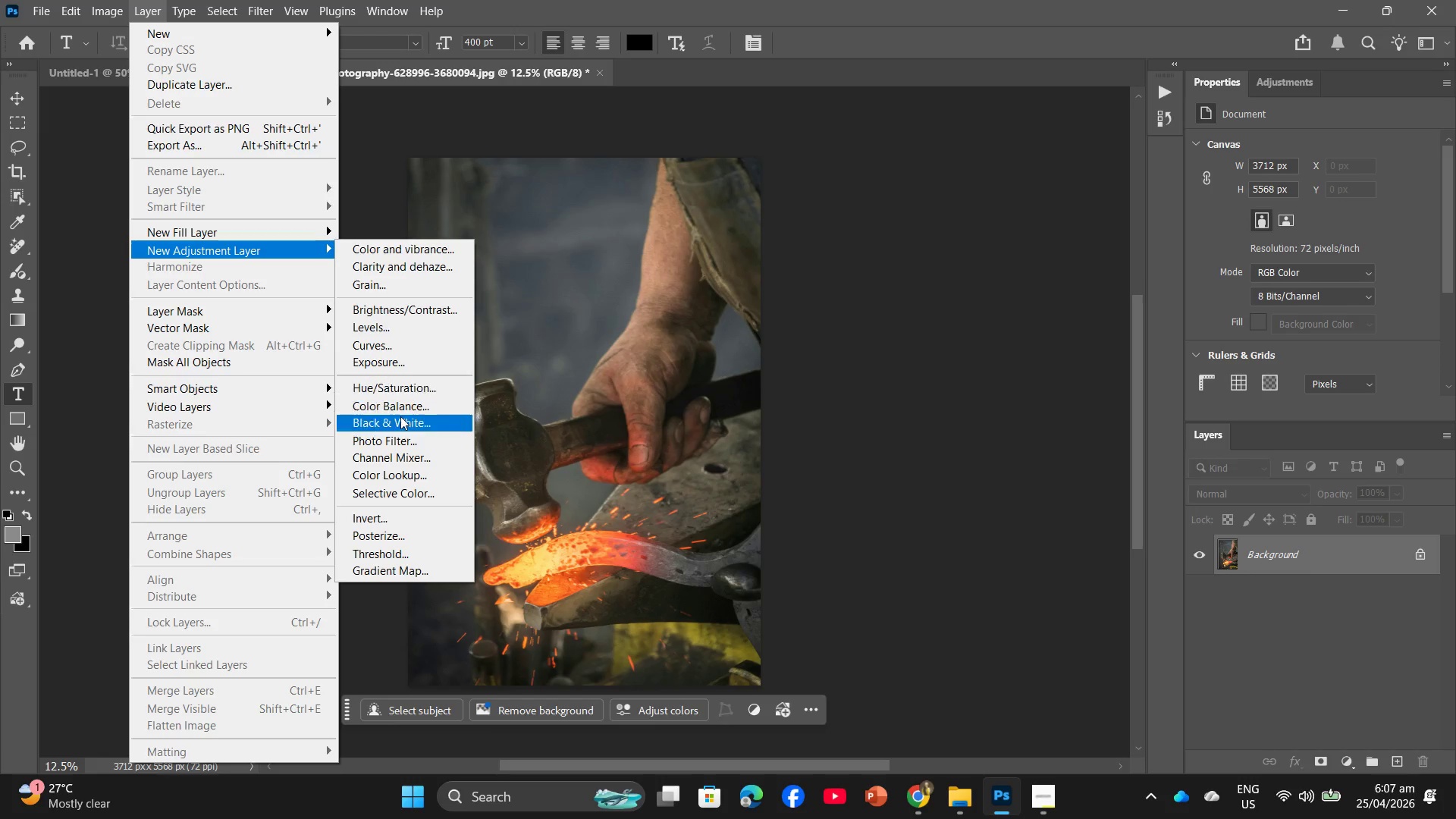 
left_click([406, 403])
 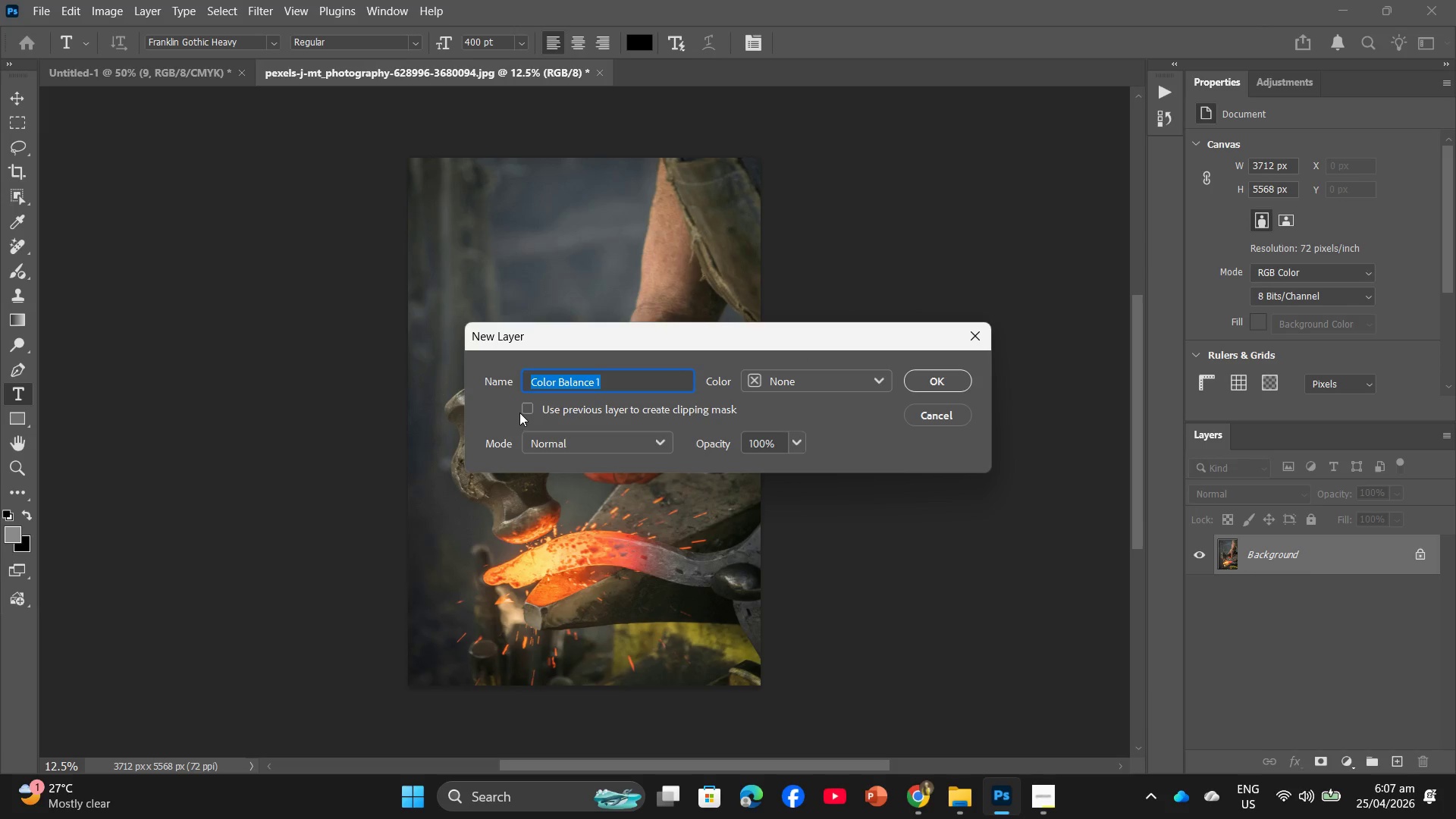 
left_click([968, 345])
 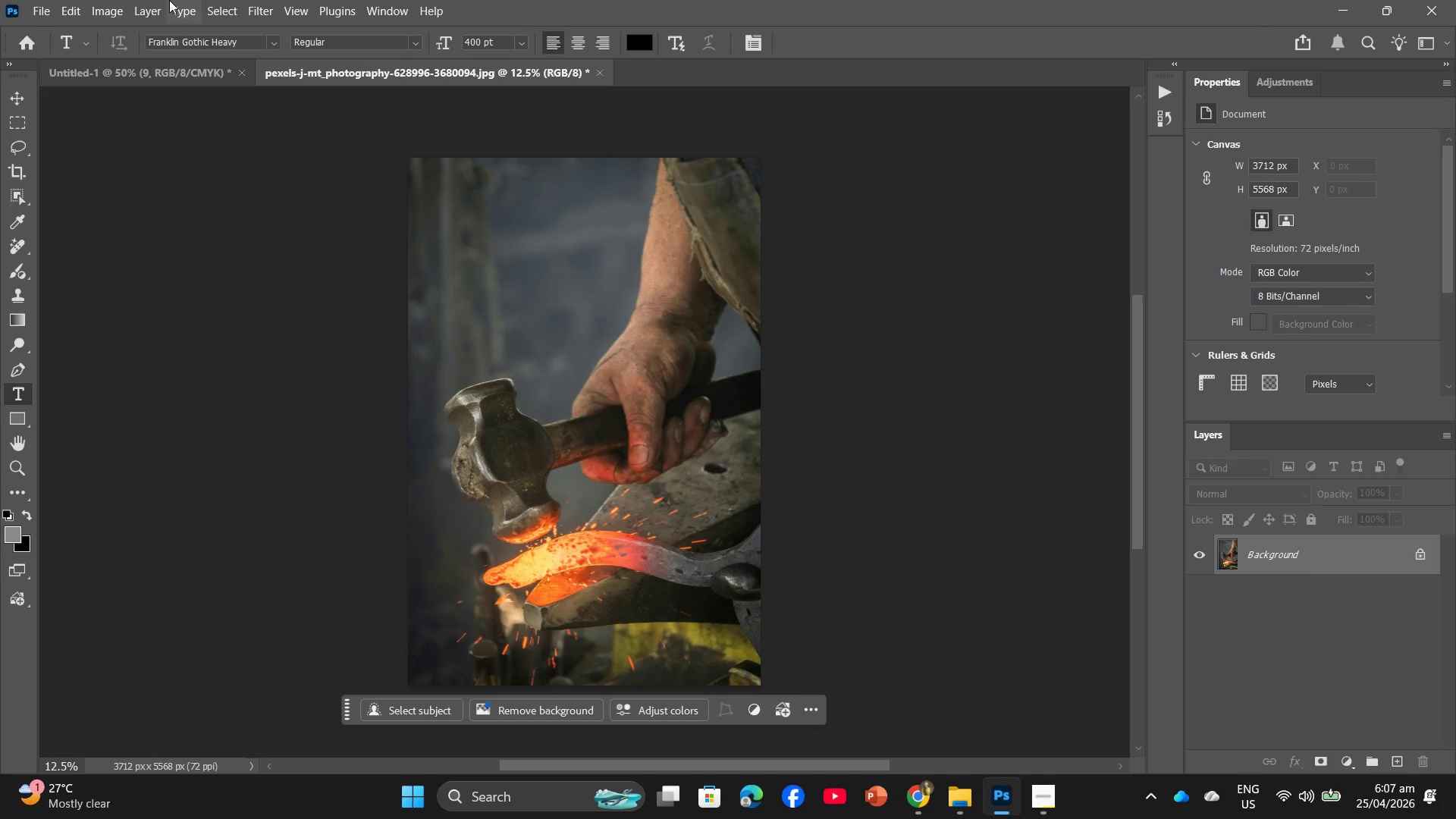 
left_click([142, 5])
 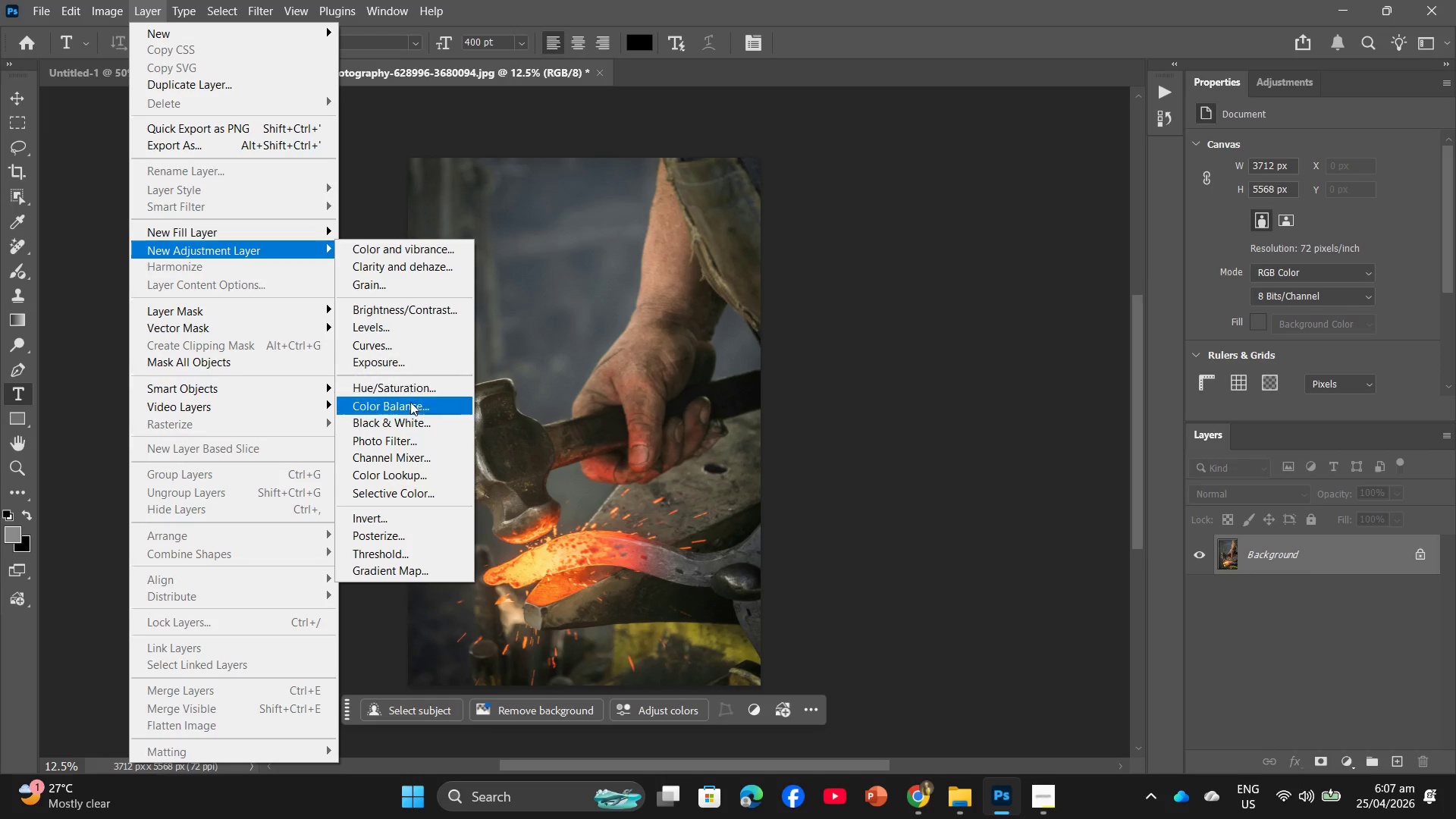 
left_click([431, 431])
 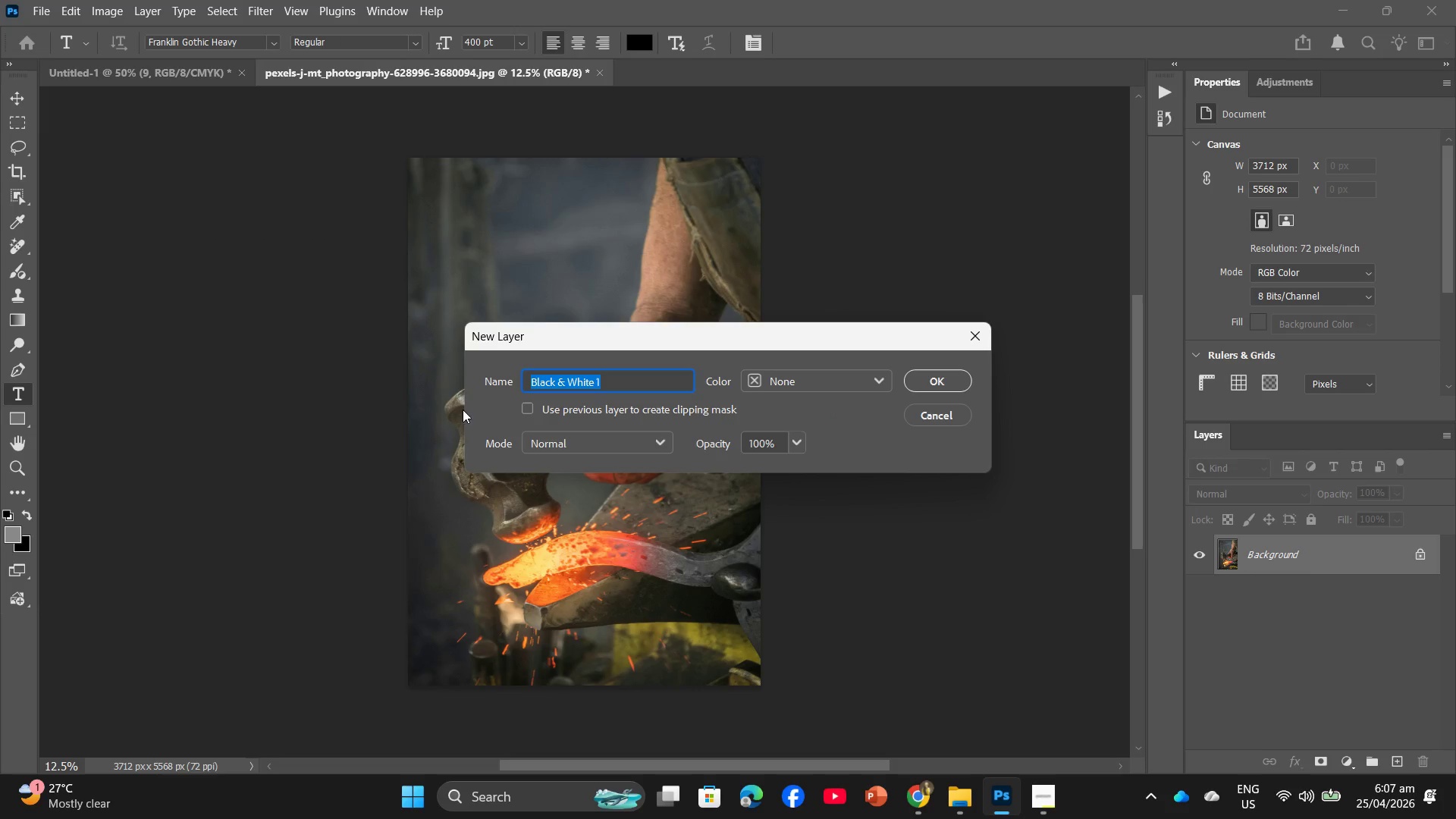 
left_click([527, 411])
 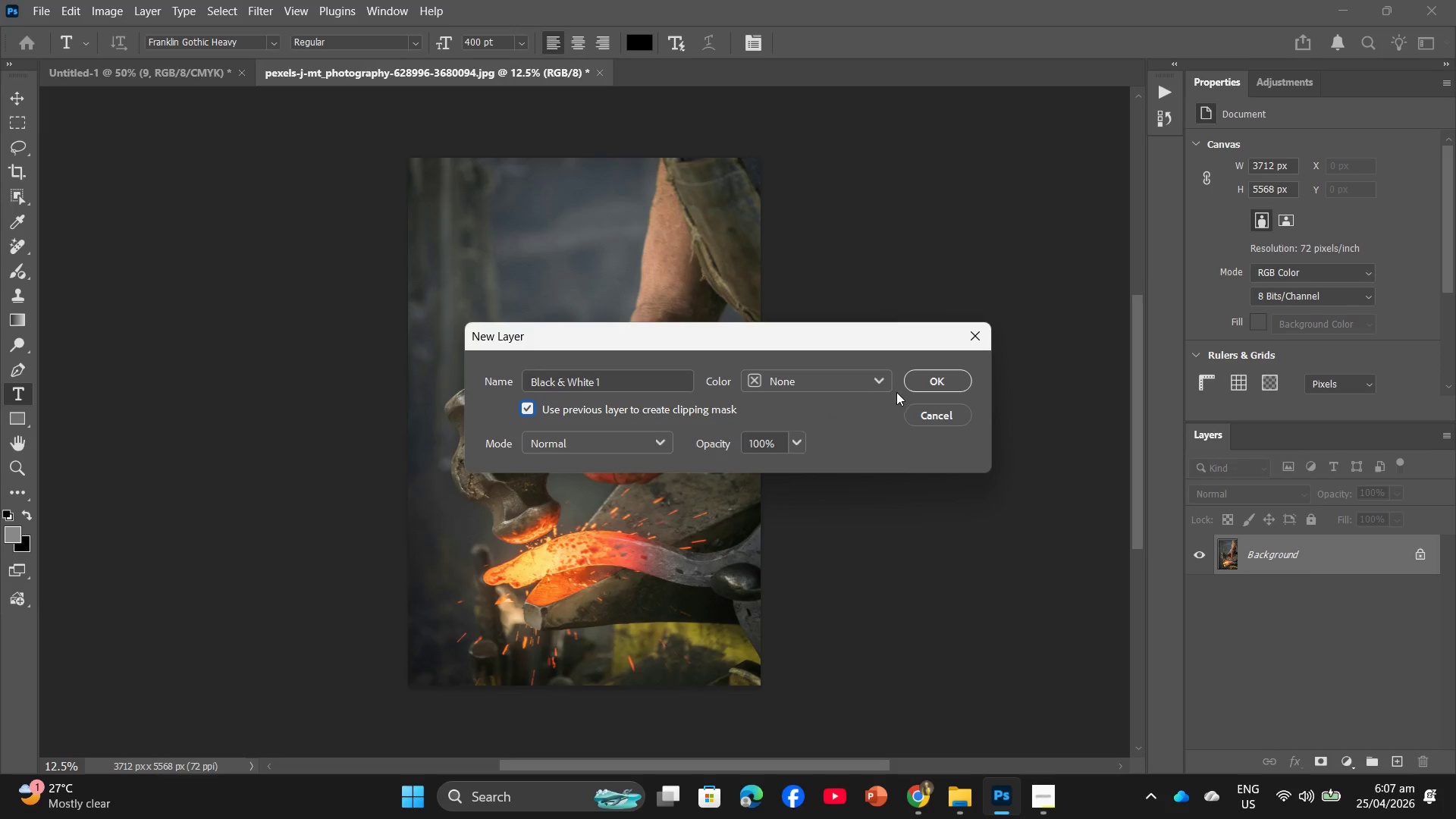 
left_click([927, 382])
 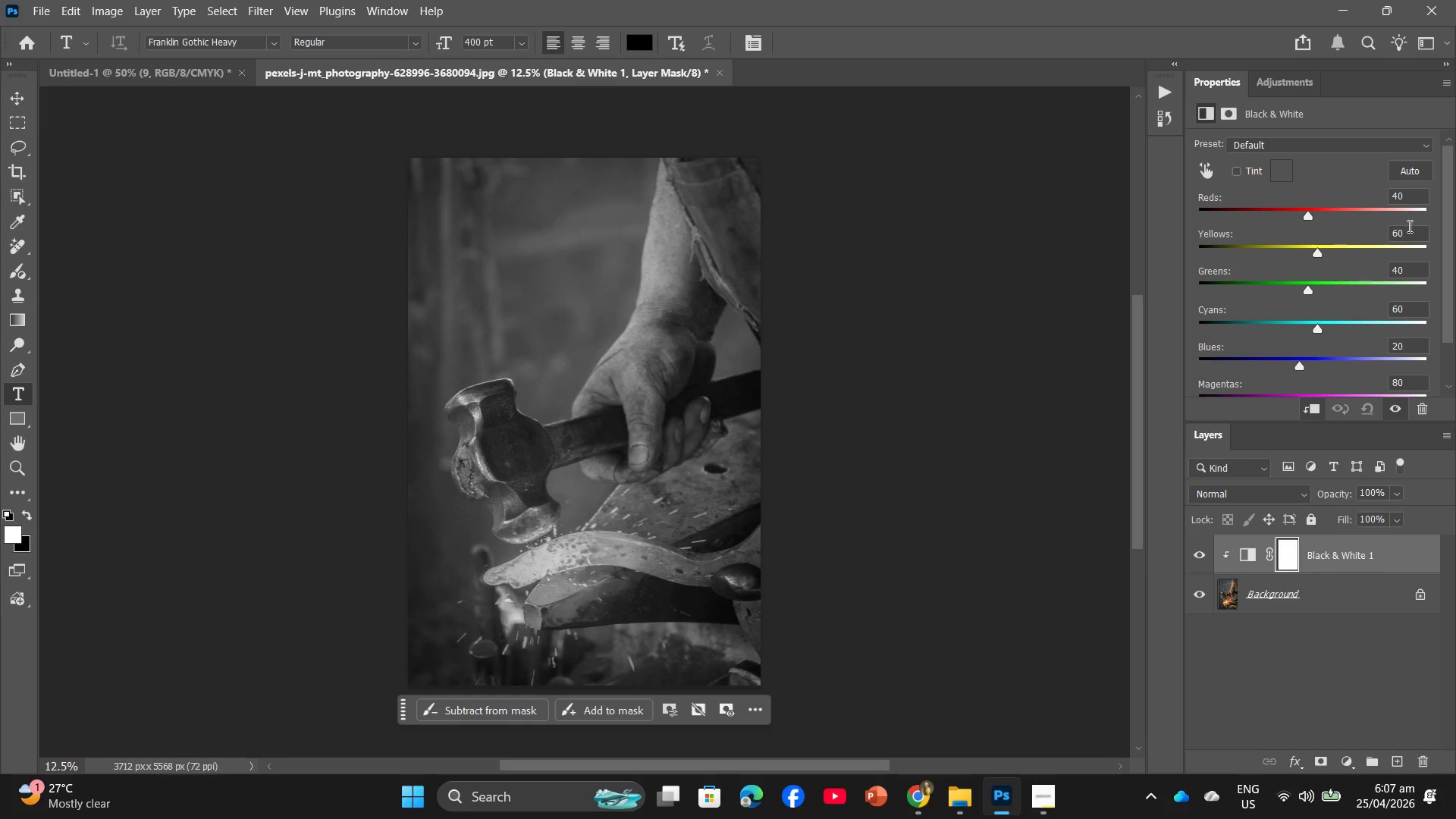 
left_click_drag(start_coordinate=[1404, 268], to_coordinate=[1379, 272])
 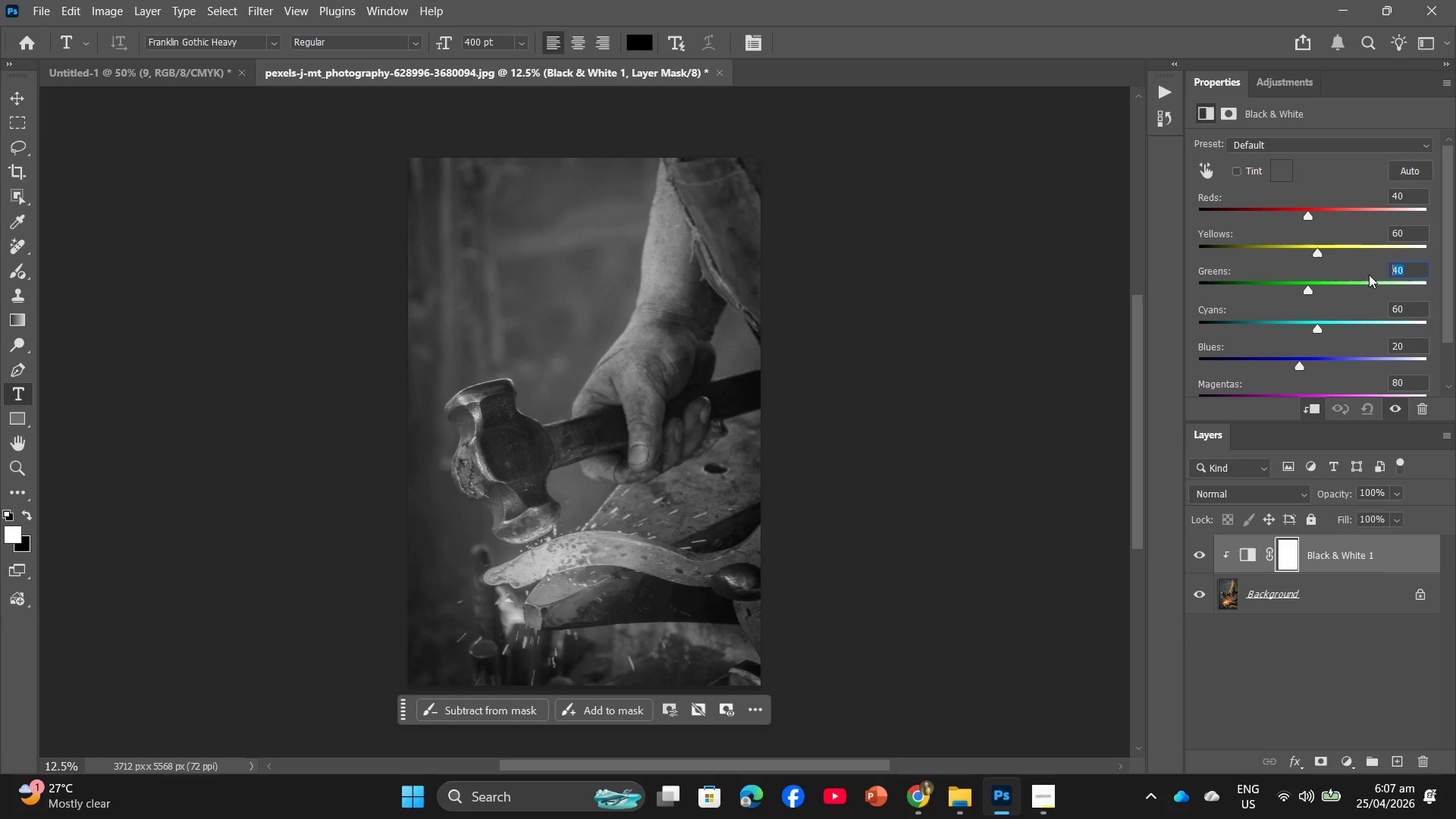 
key(Numpad2)
 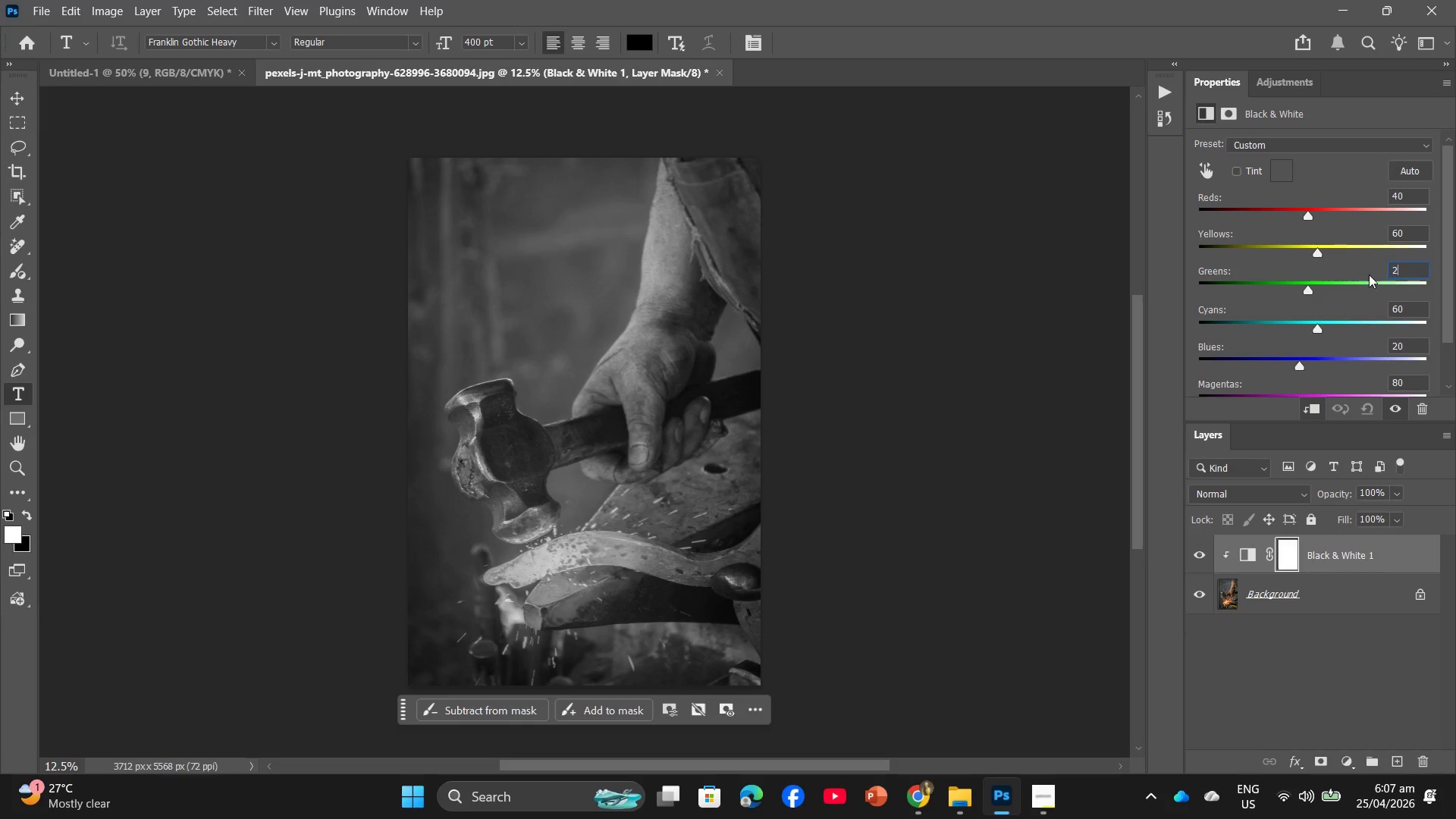 
key(Numpad0)
 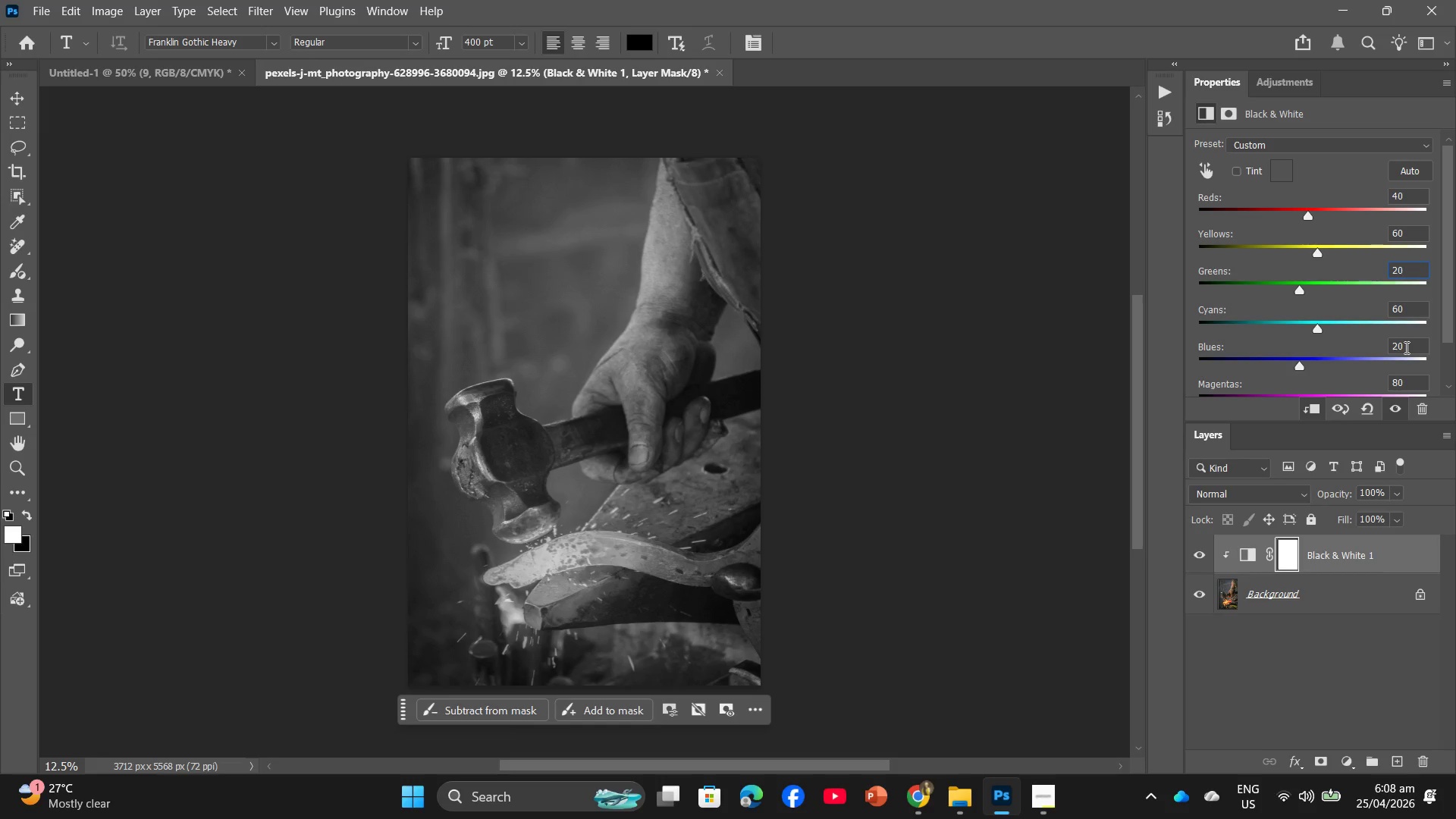 
left_click_drag(start_coordinate=[1407, 311], to_coordinate=[1351, 304])
 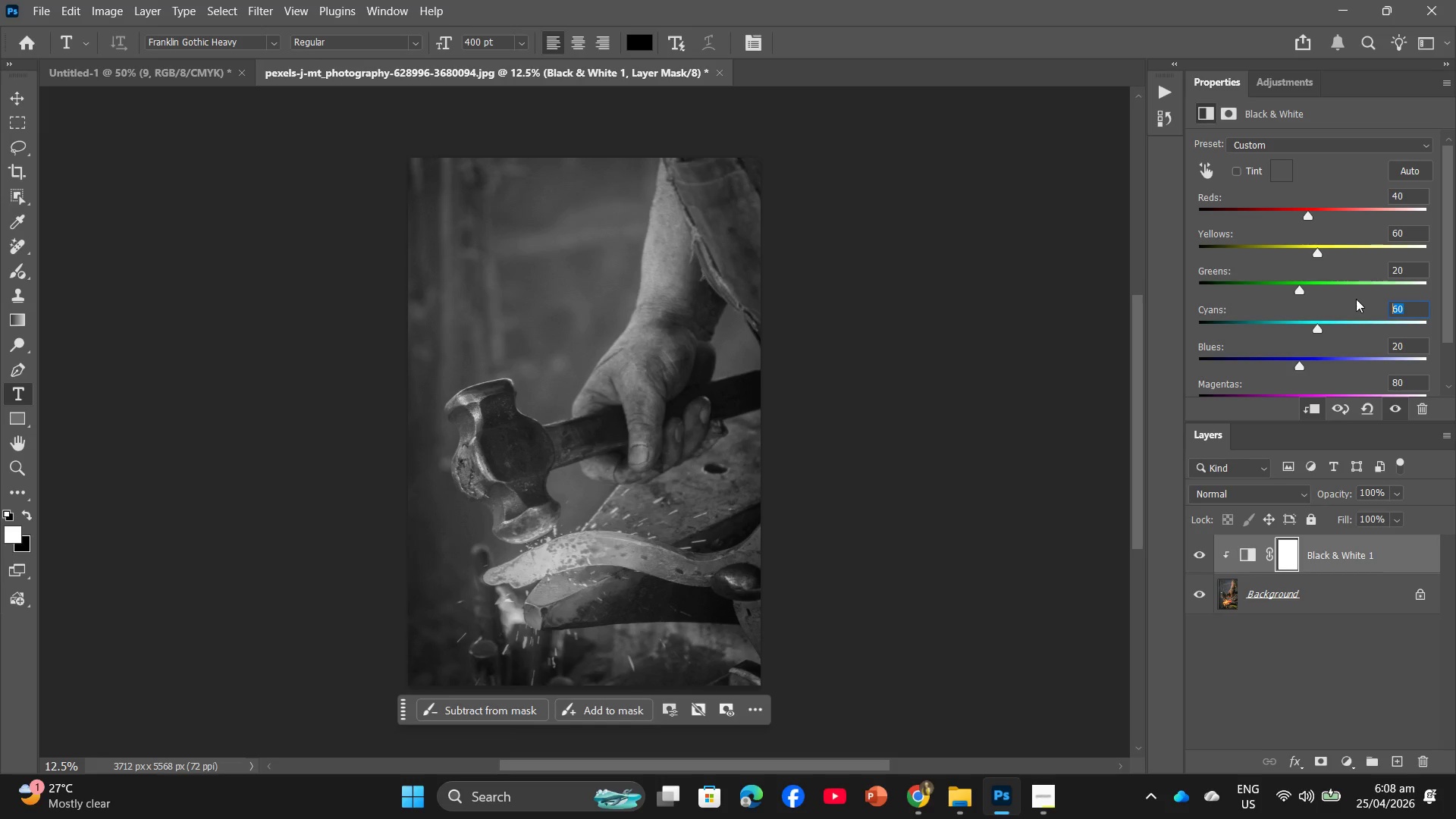 
key(Numpad3)
 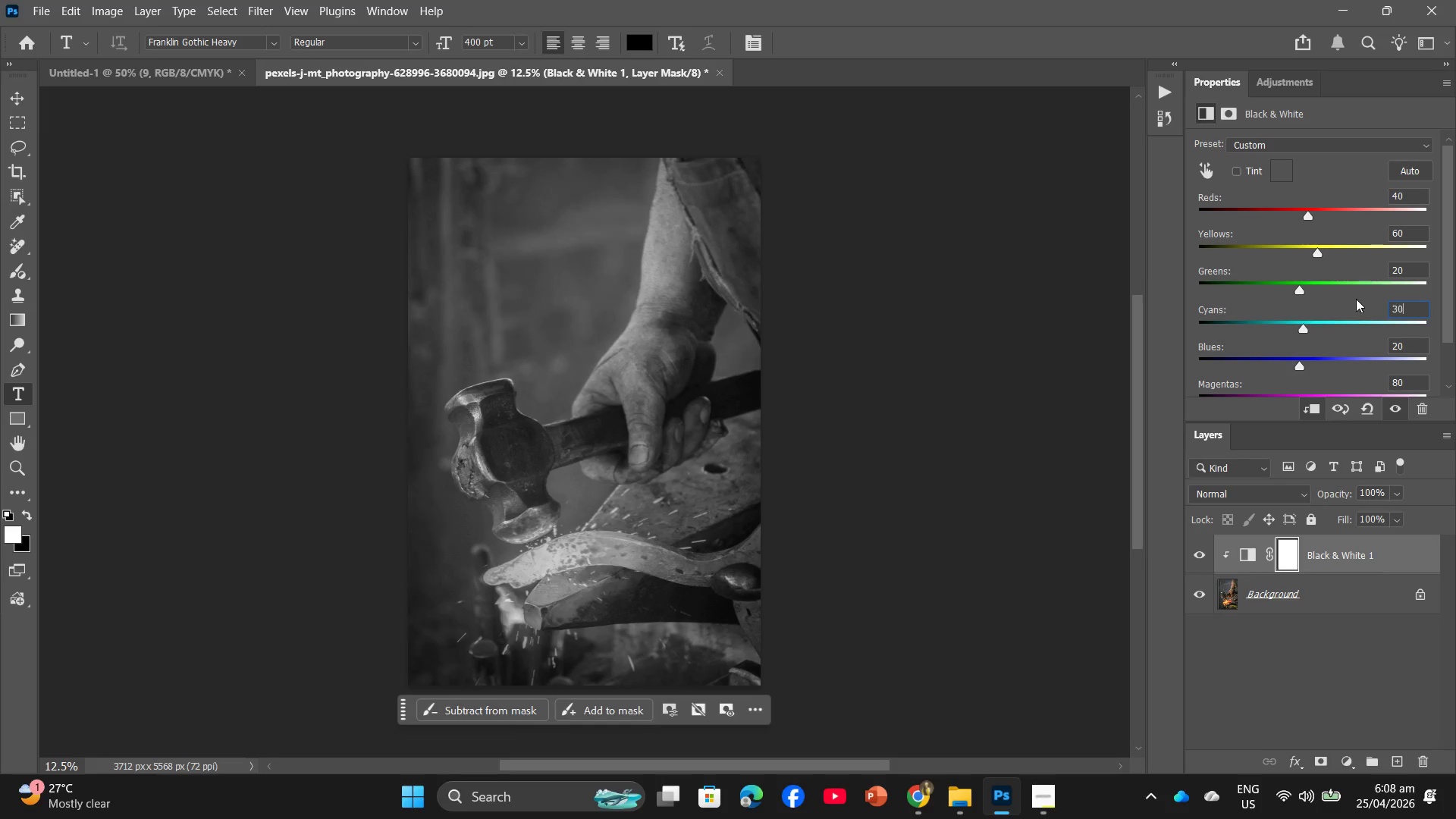 
key(Numpad0)
 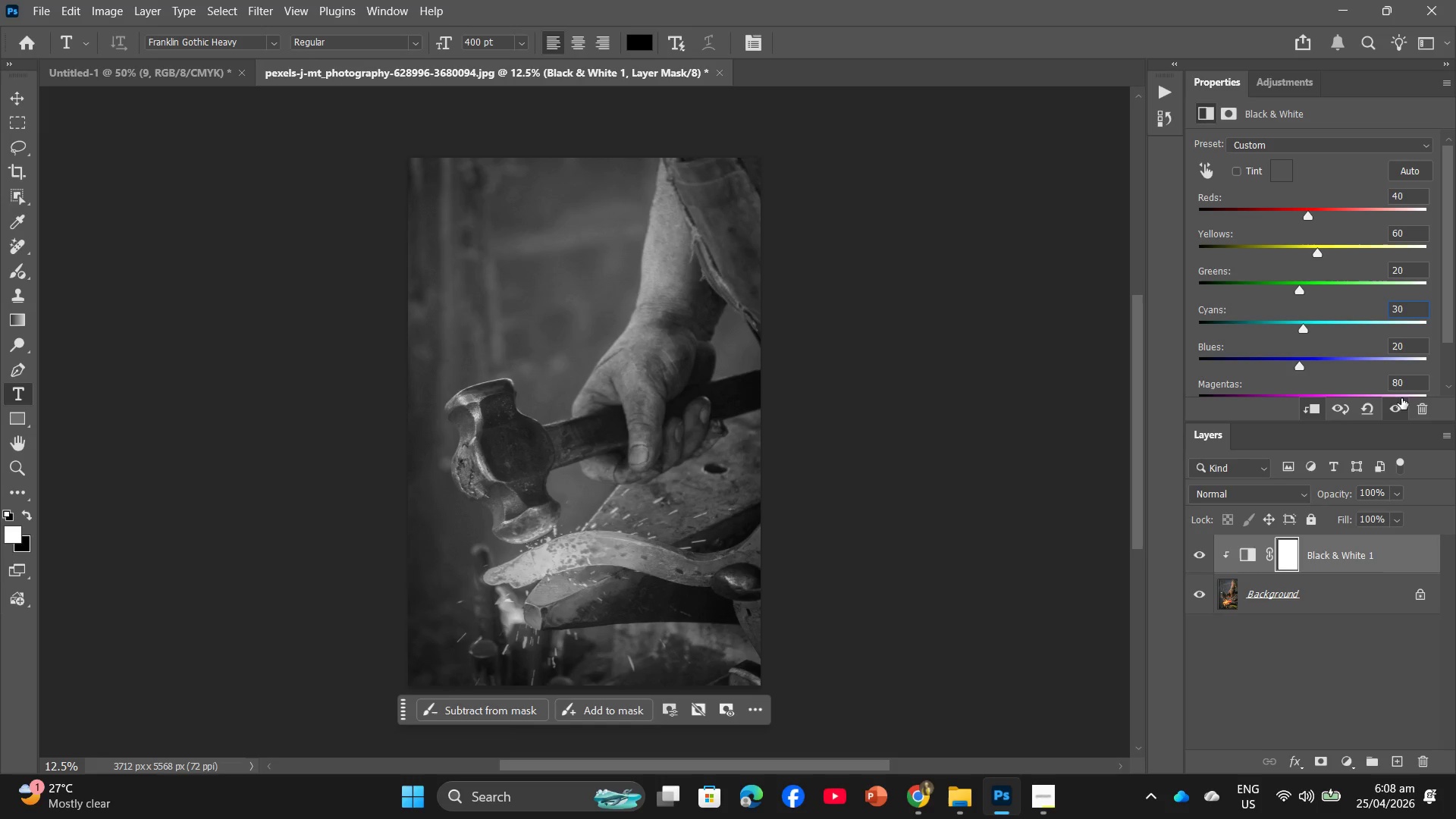 
left_click_drag(start_coordinate=[1416, 378], to_coordinate=[1363, 383])
 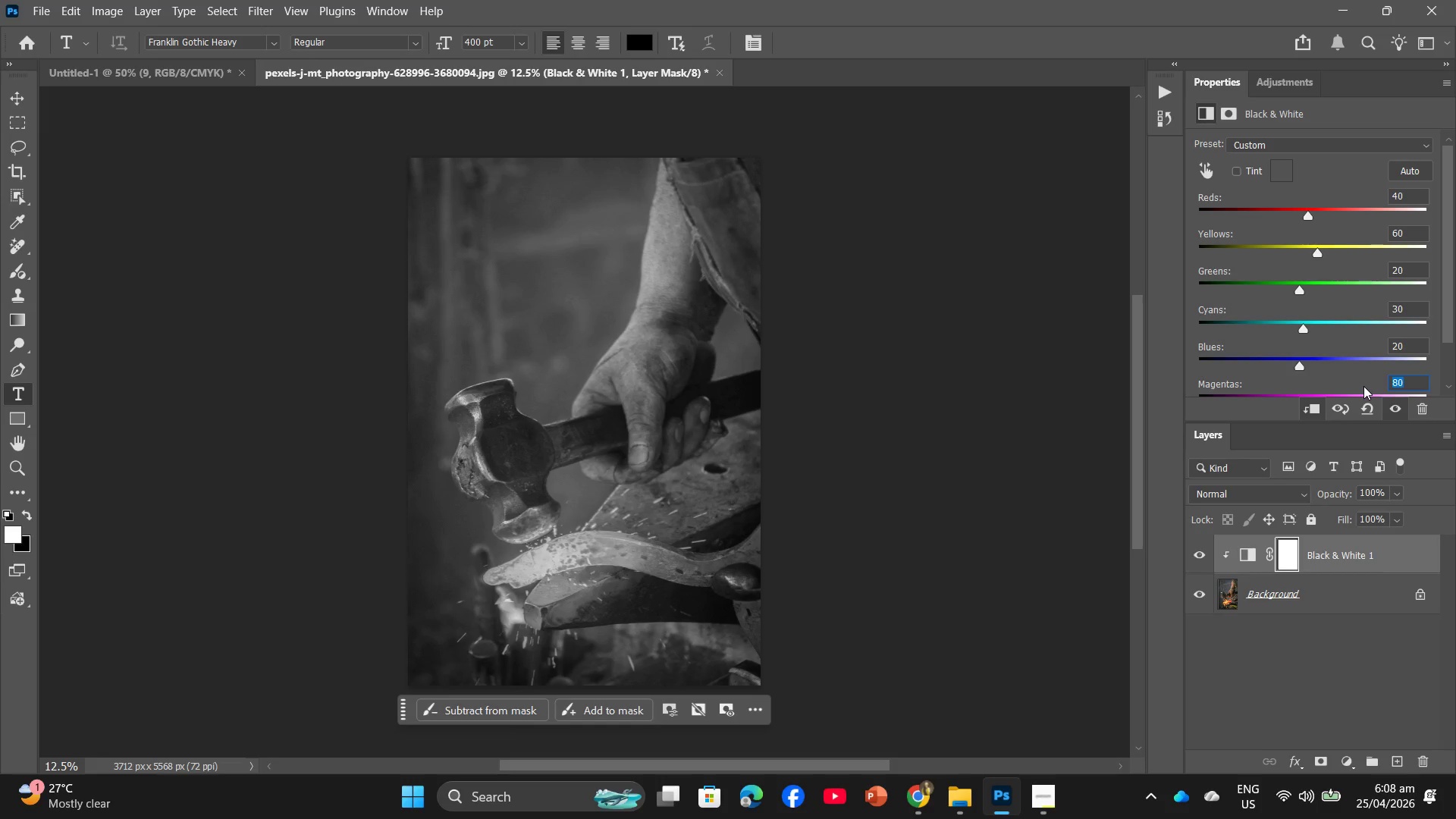 
key(Numpad4)
 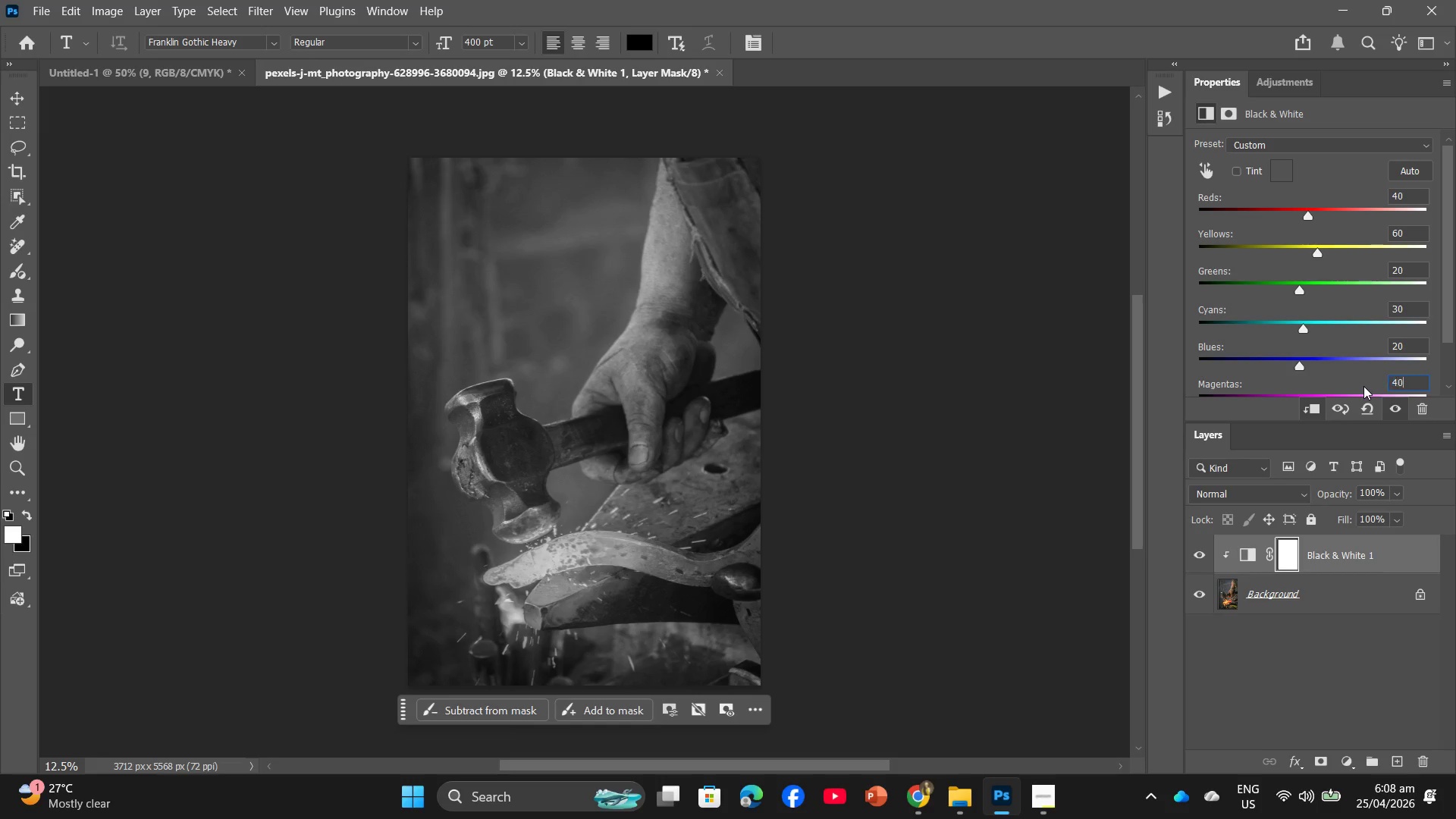 
key(Numpad0)
 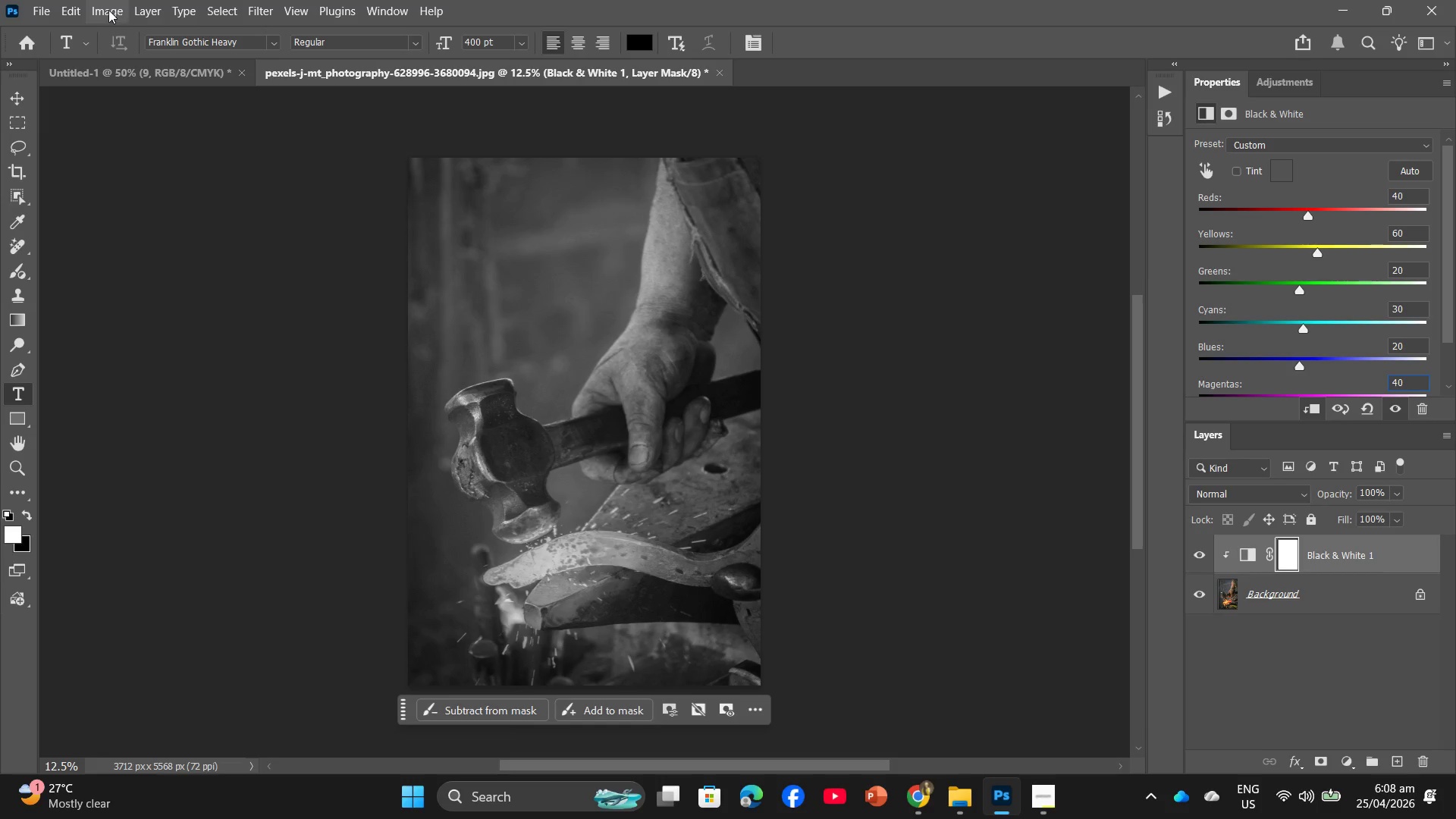 
left_click([129, 9])
 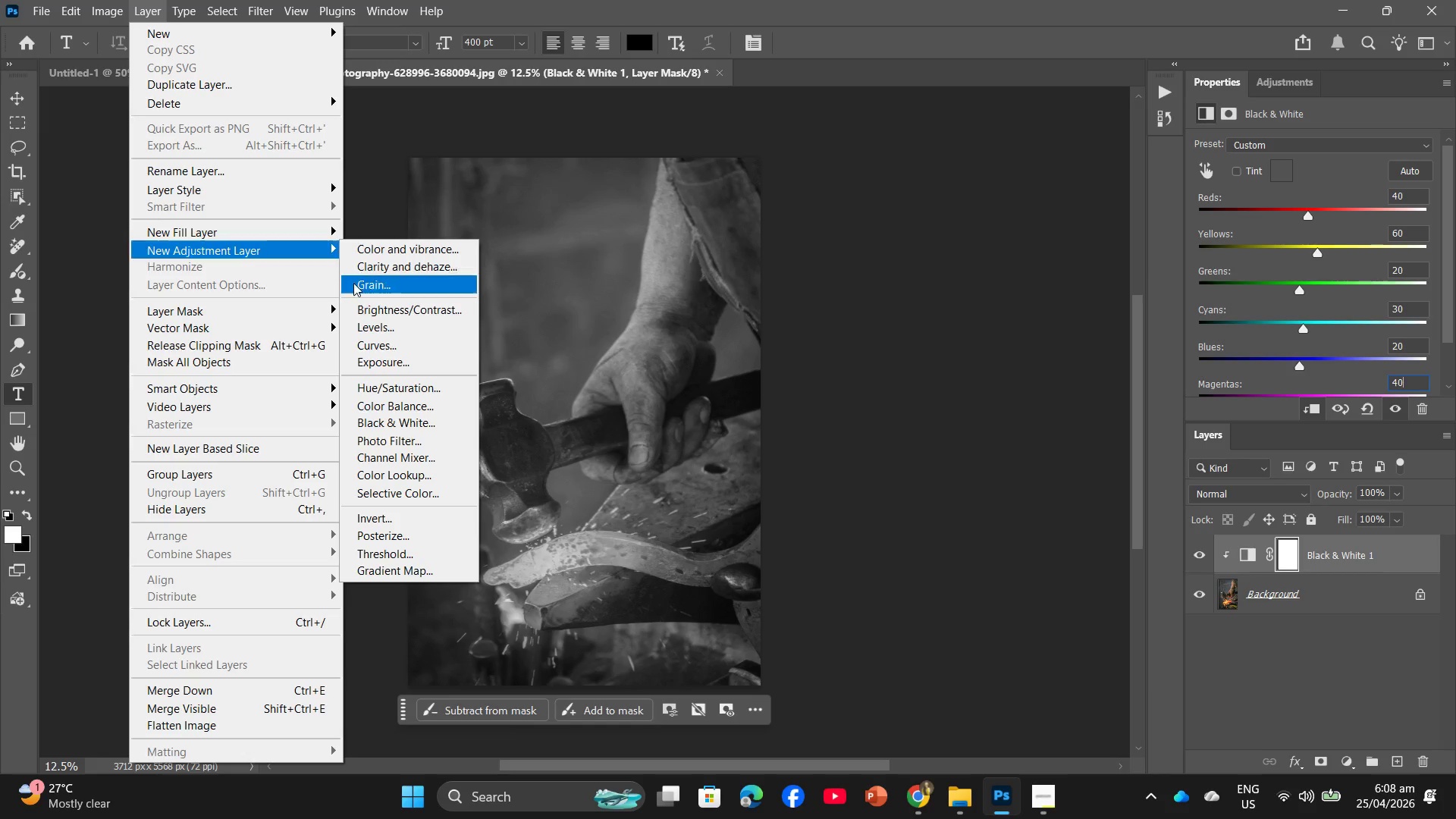 
left_click([403, 342])
 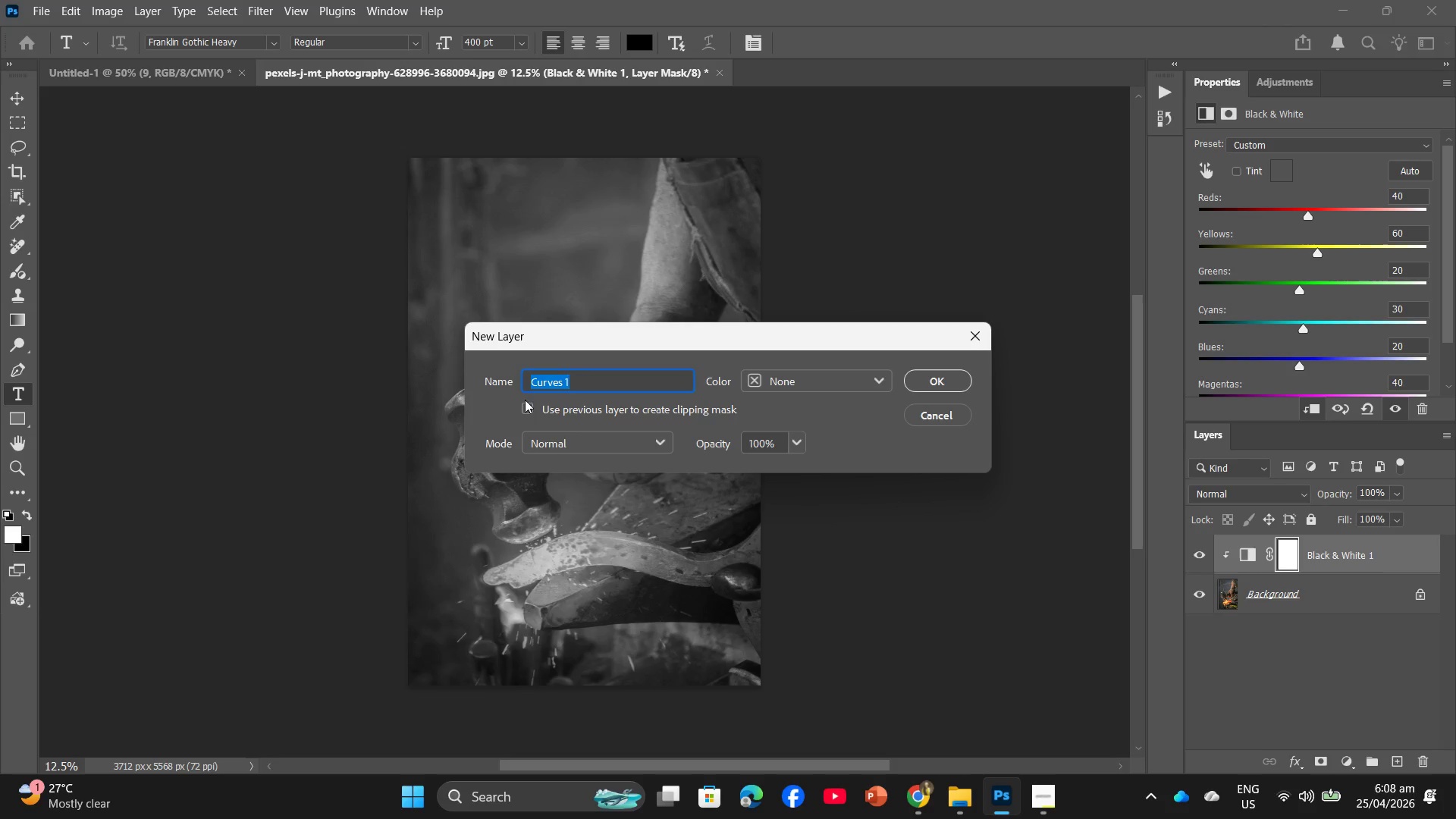 
left_click([519, 405])
 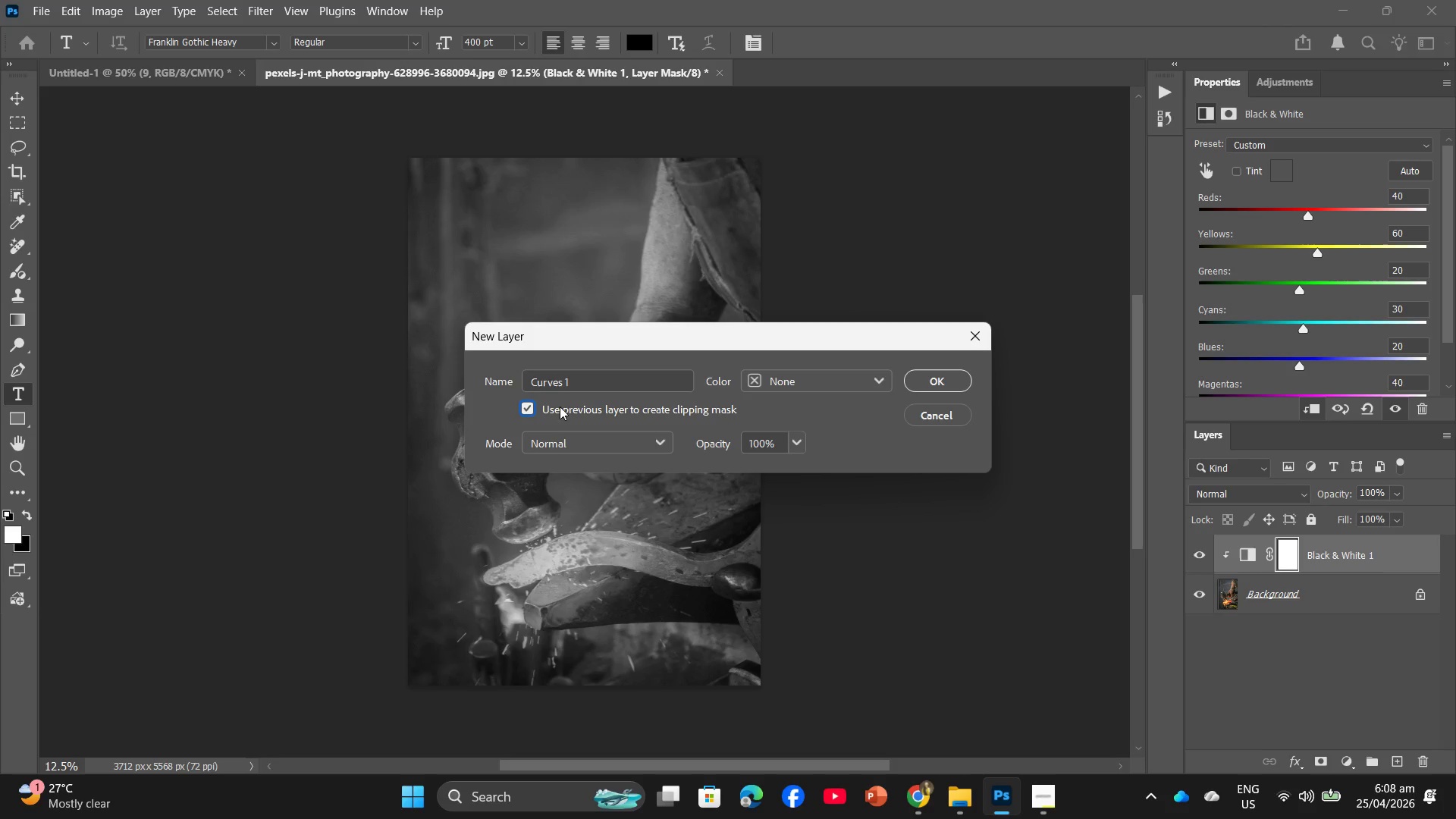 
left_click([908, 384])
 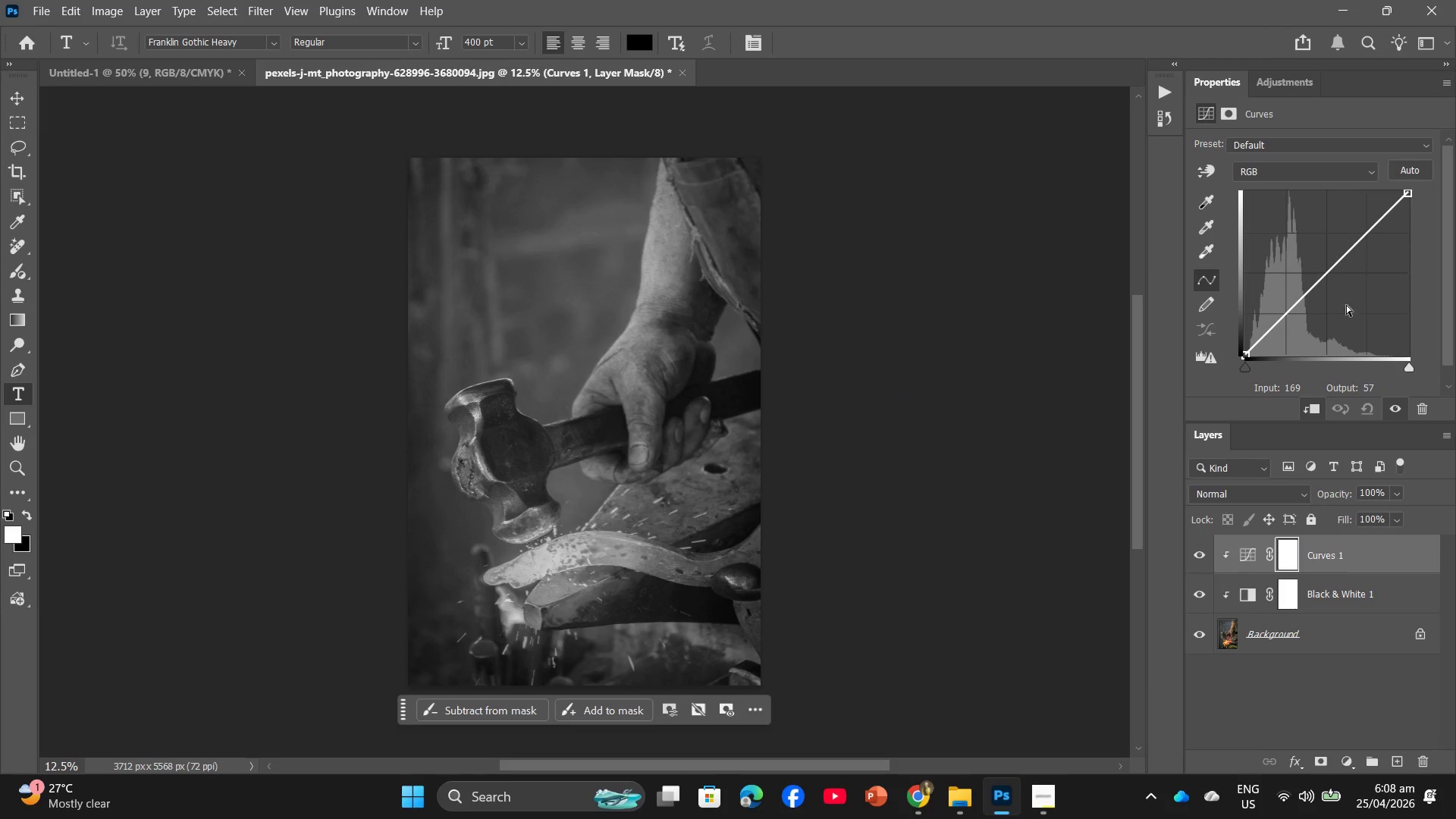 
left_click([1322, 288])
 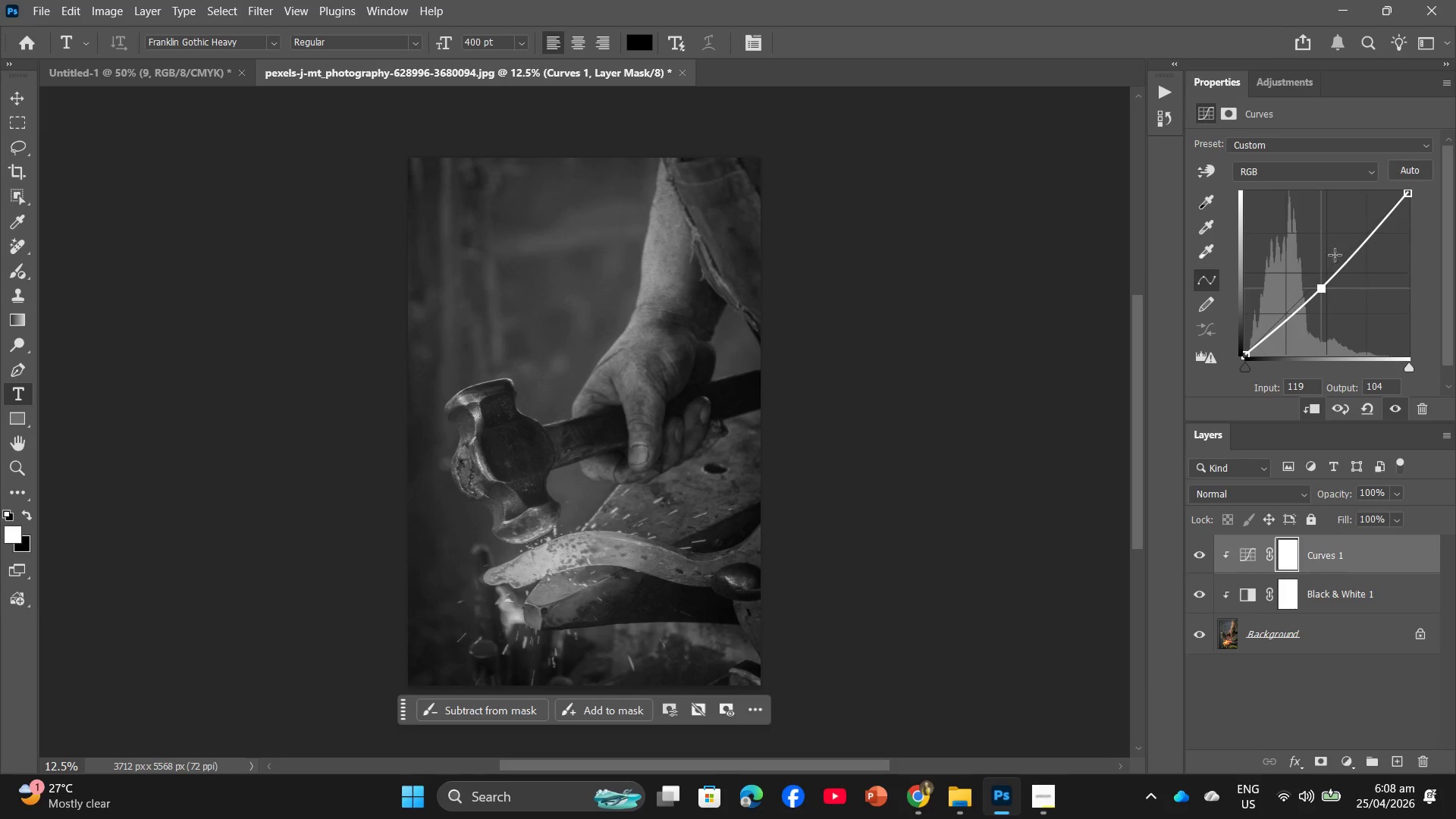 
left_click([1341, 248])
 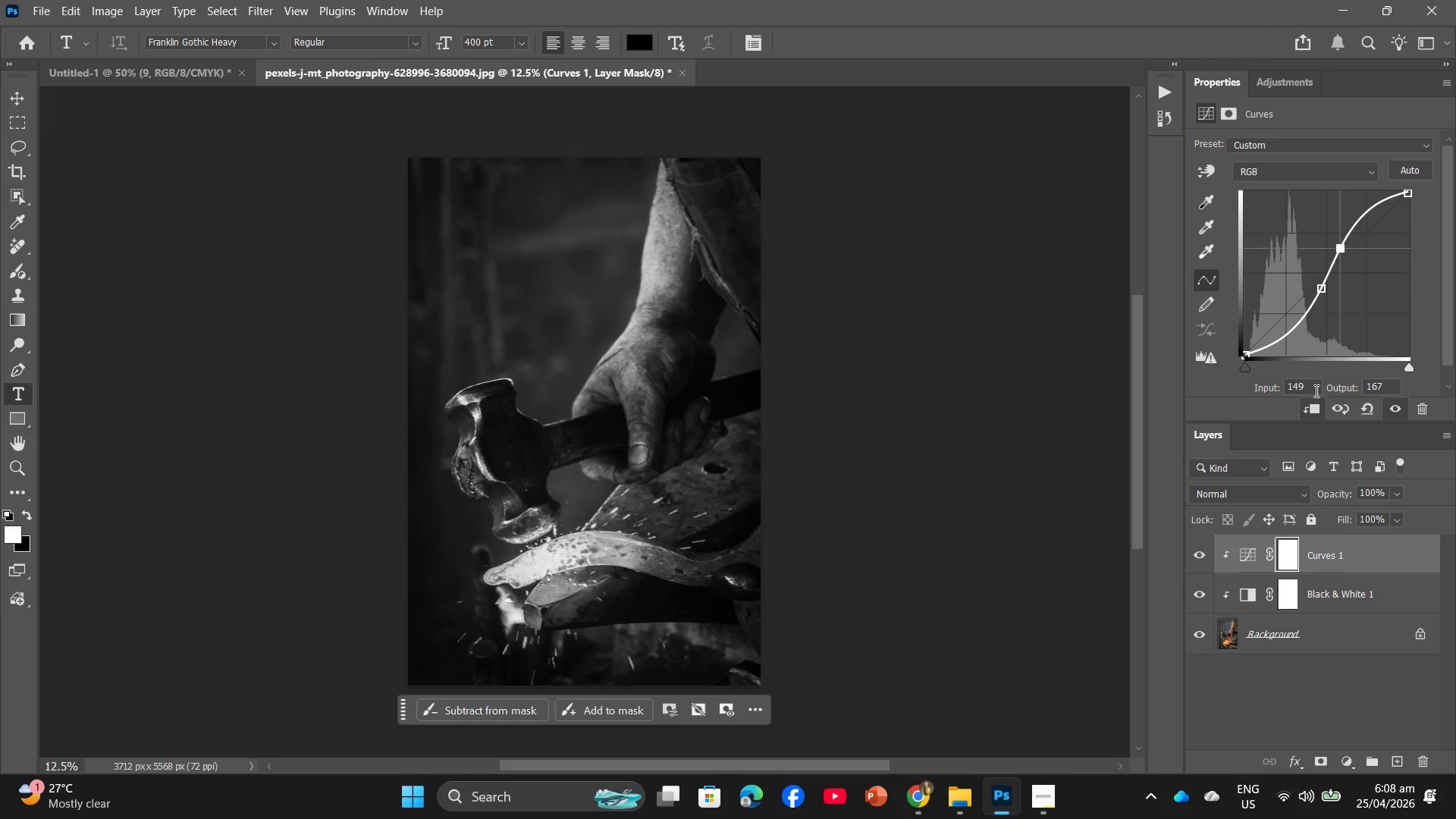 
left_click([1313, 382])
 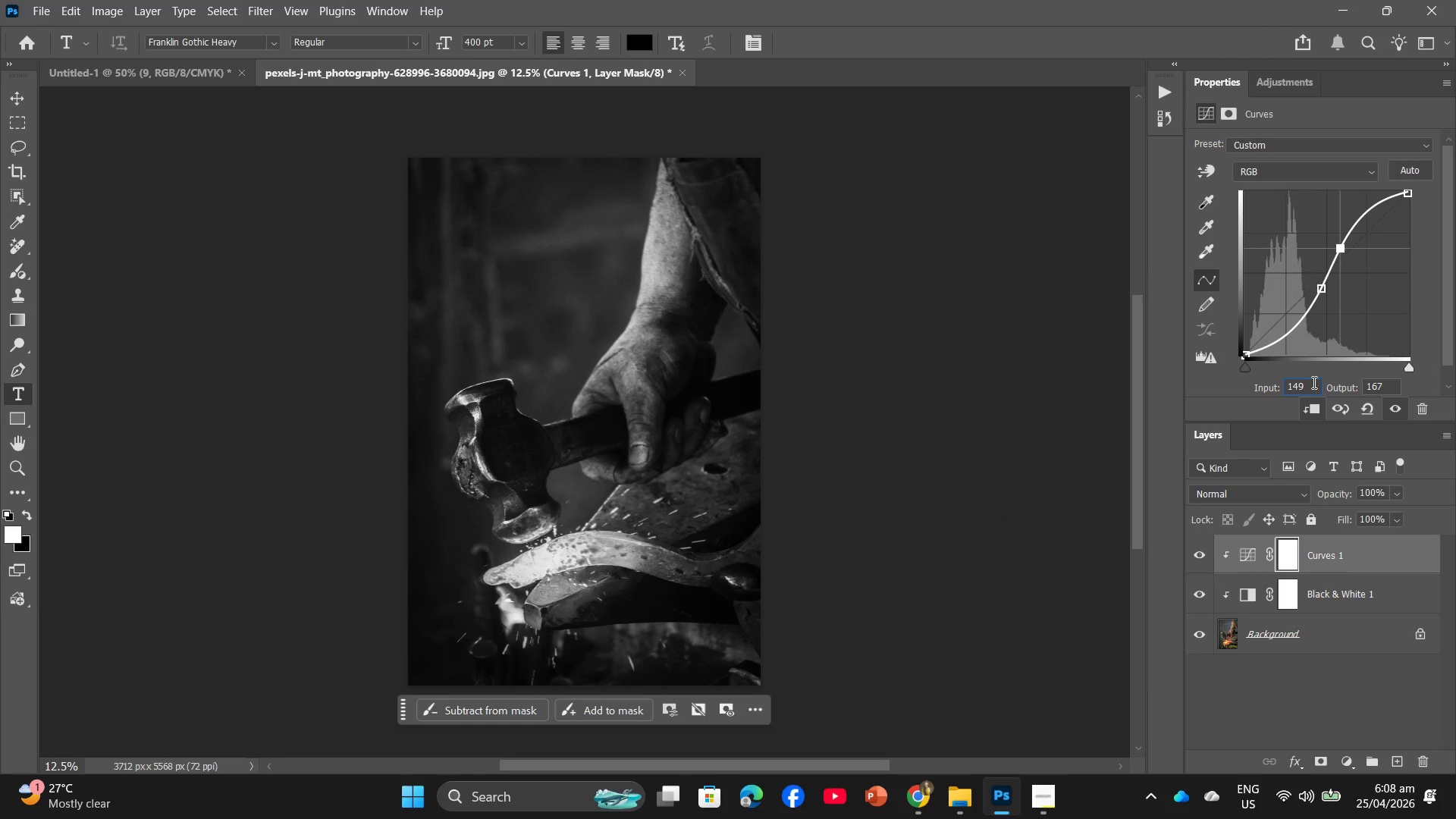 
key(Backspace)
 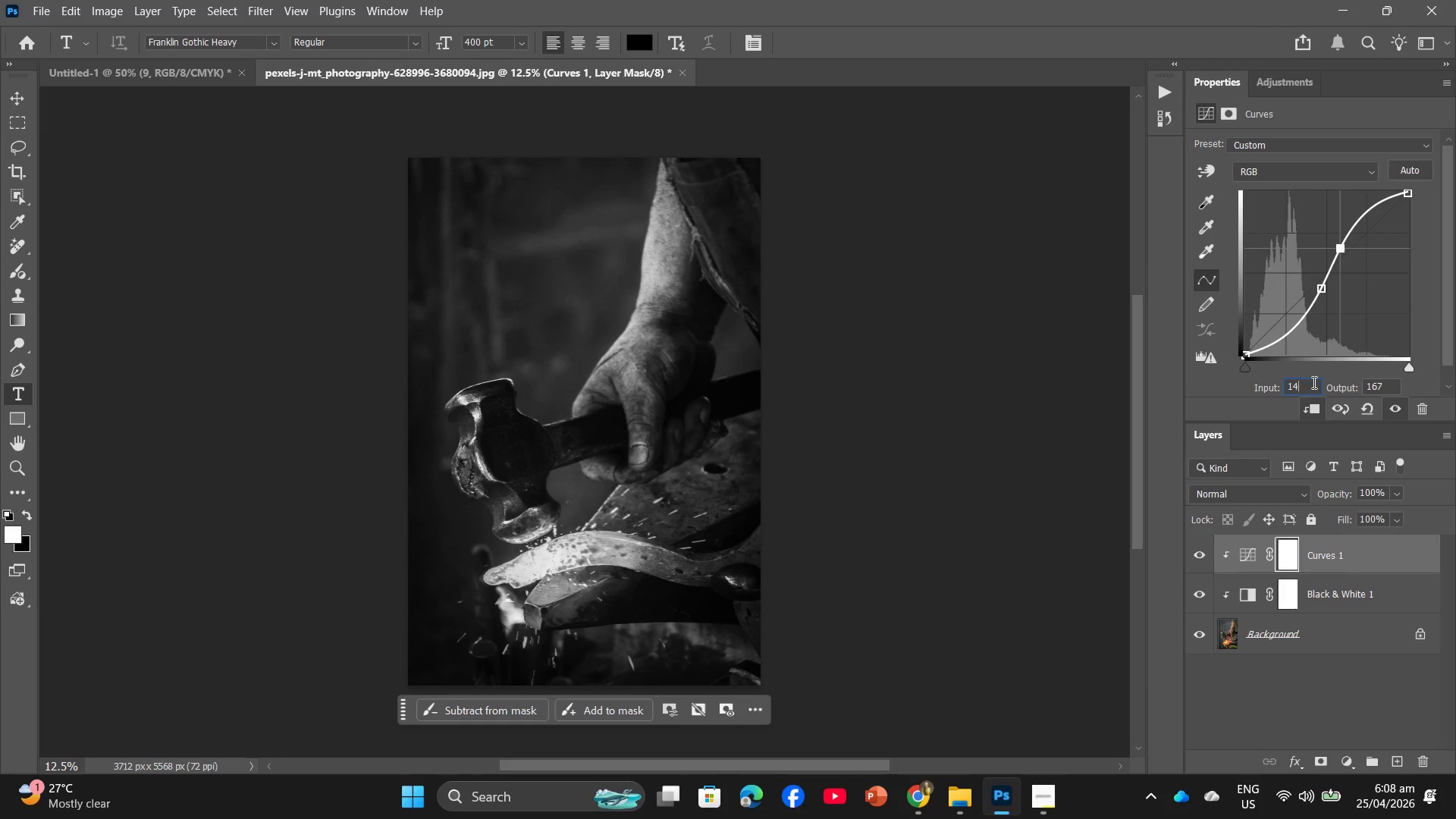 
key(Backspace)
 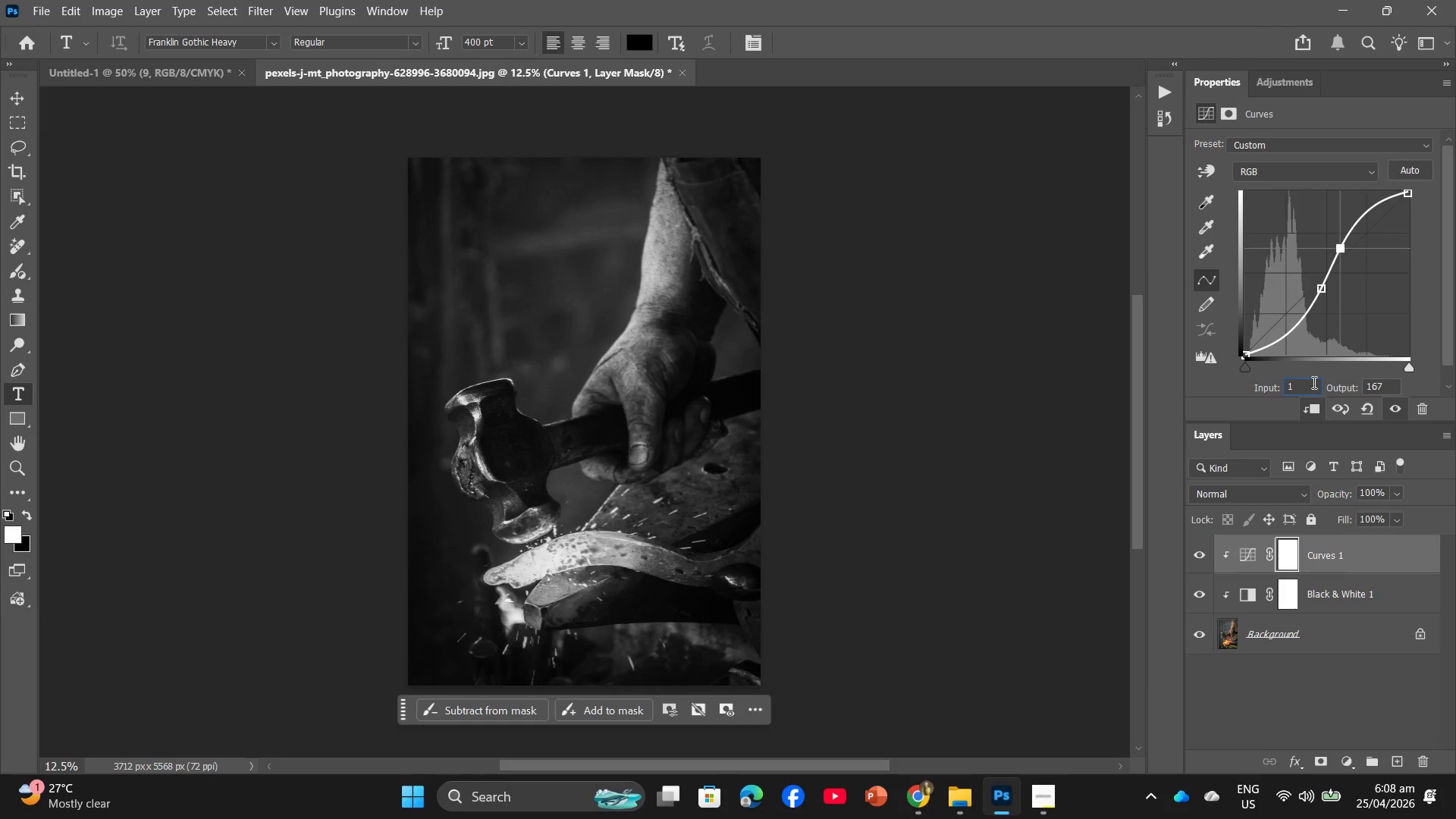 
key(Numpad5)
 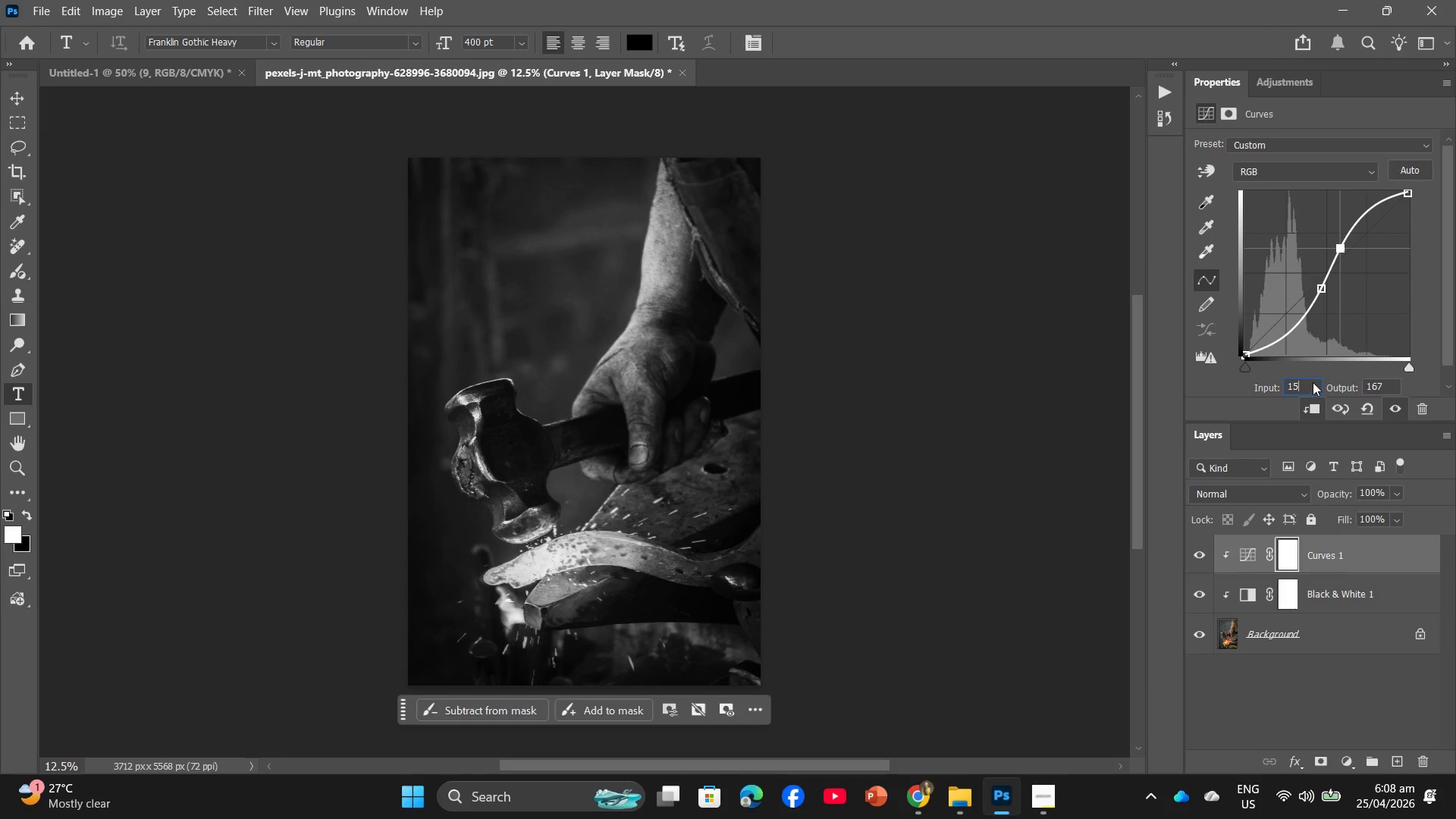 
key(Numpad3)
 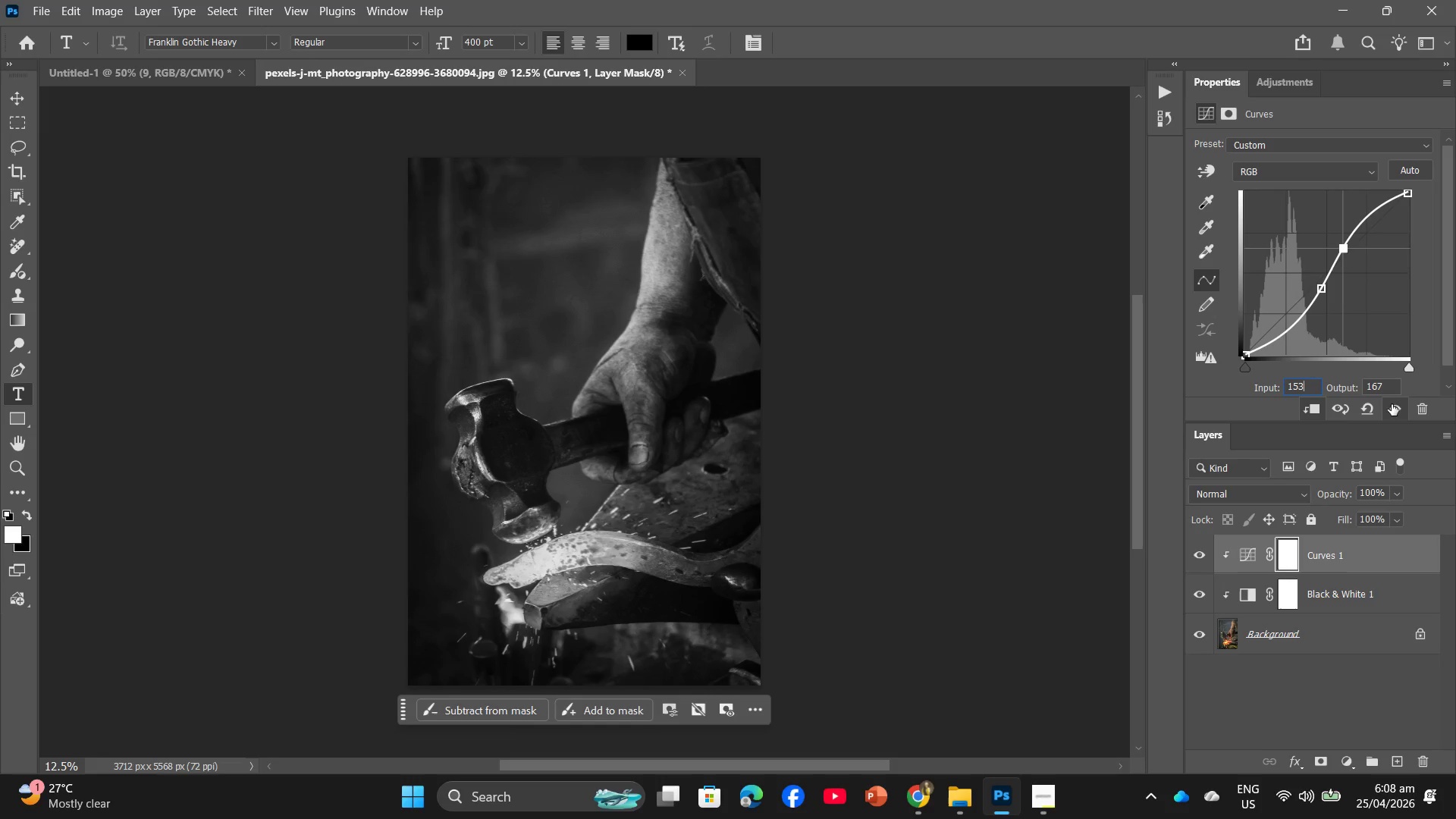 
left_click([1392, 390])
 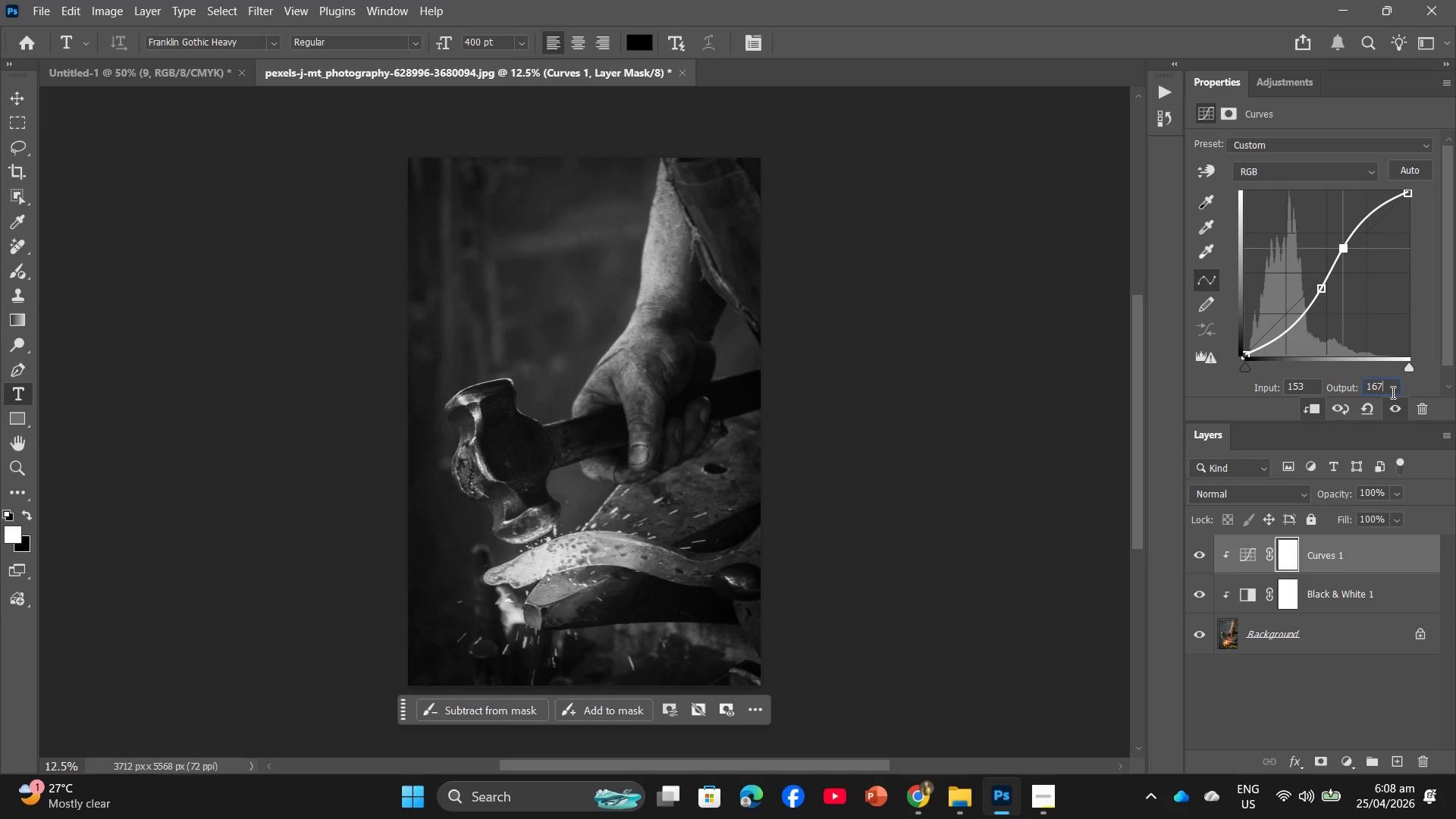 
key(Backspace)
 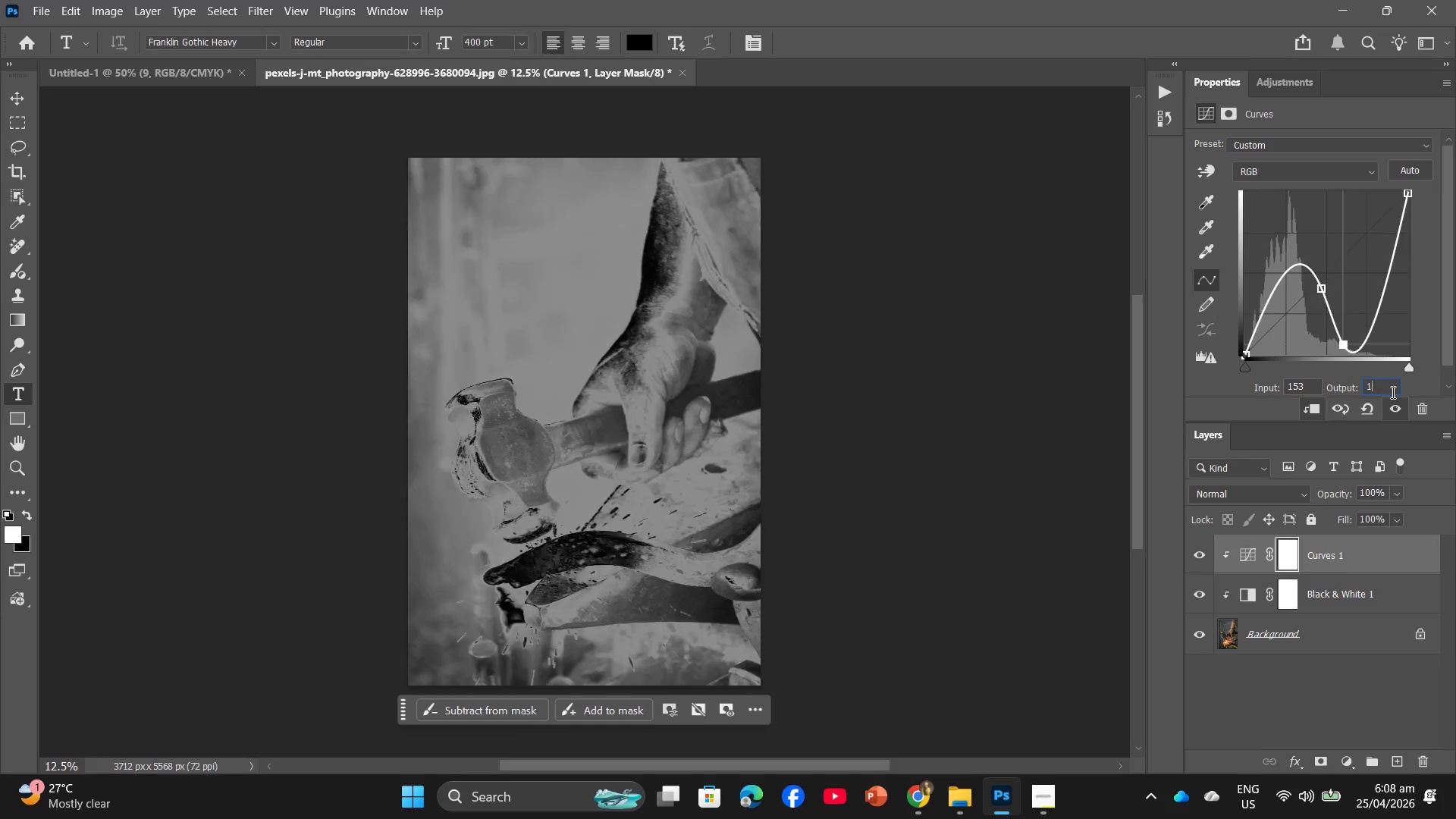 
key(Backspace)
 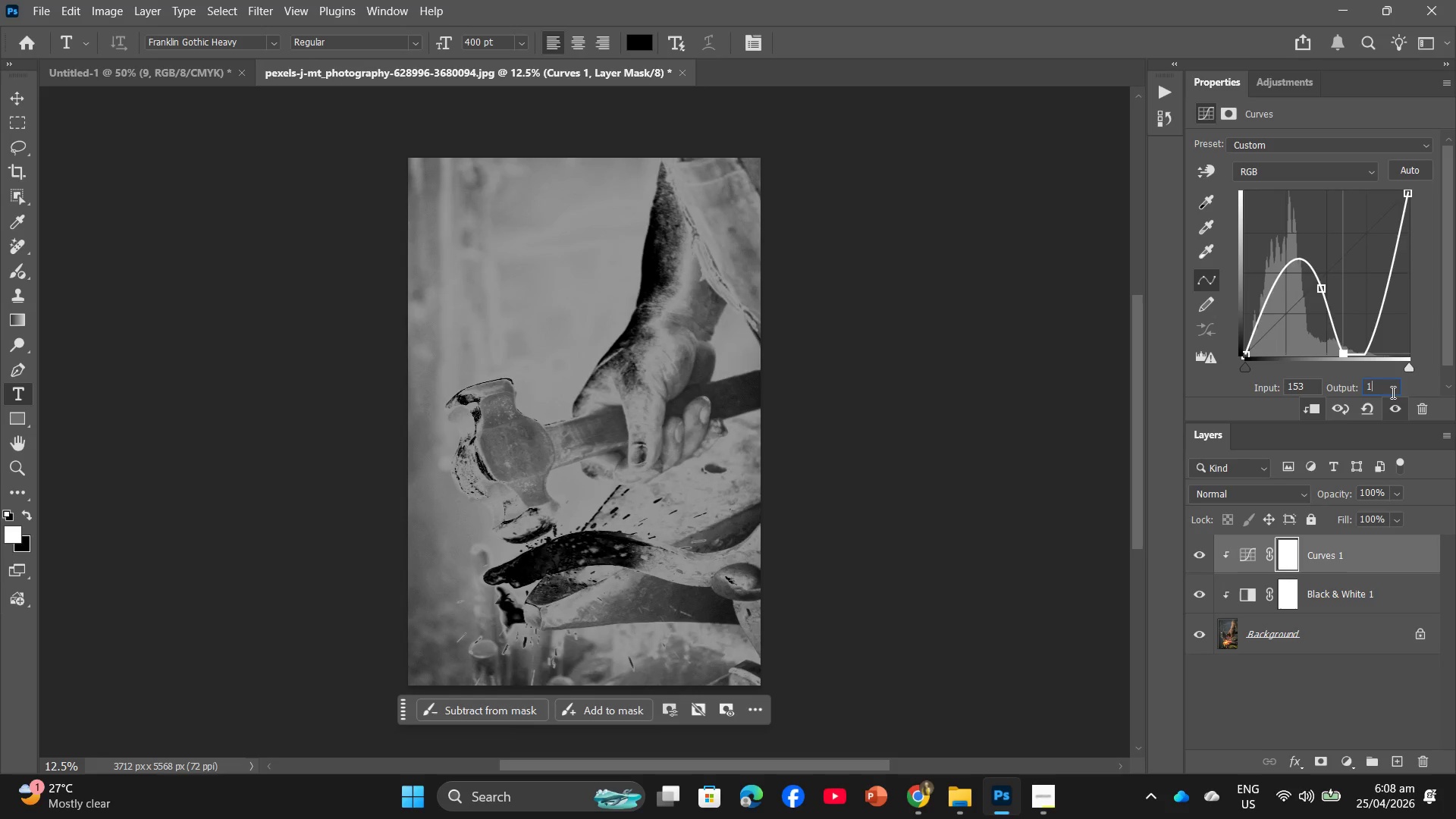 
key(Numpad4)
 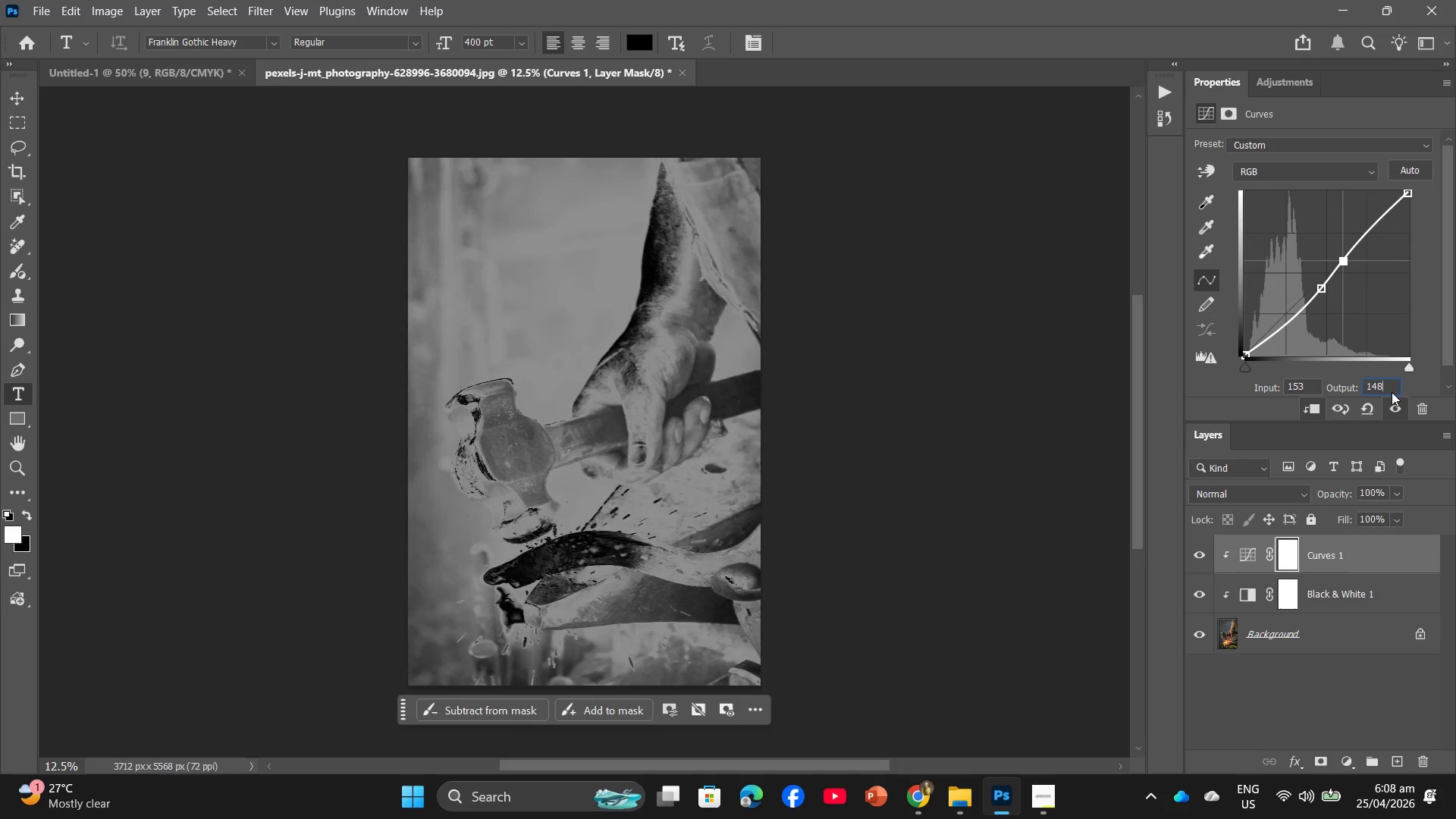 
key(Numpad8)
 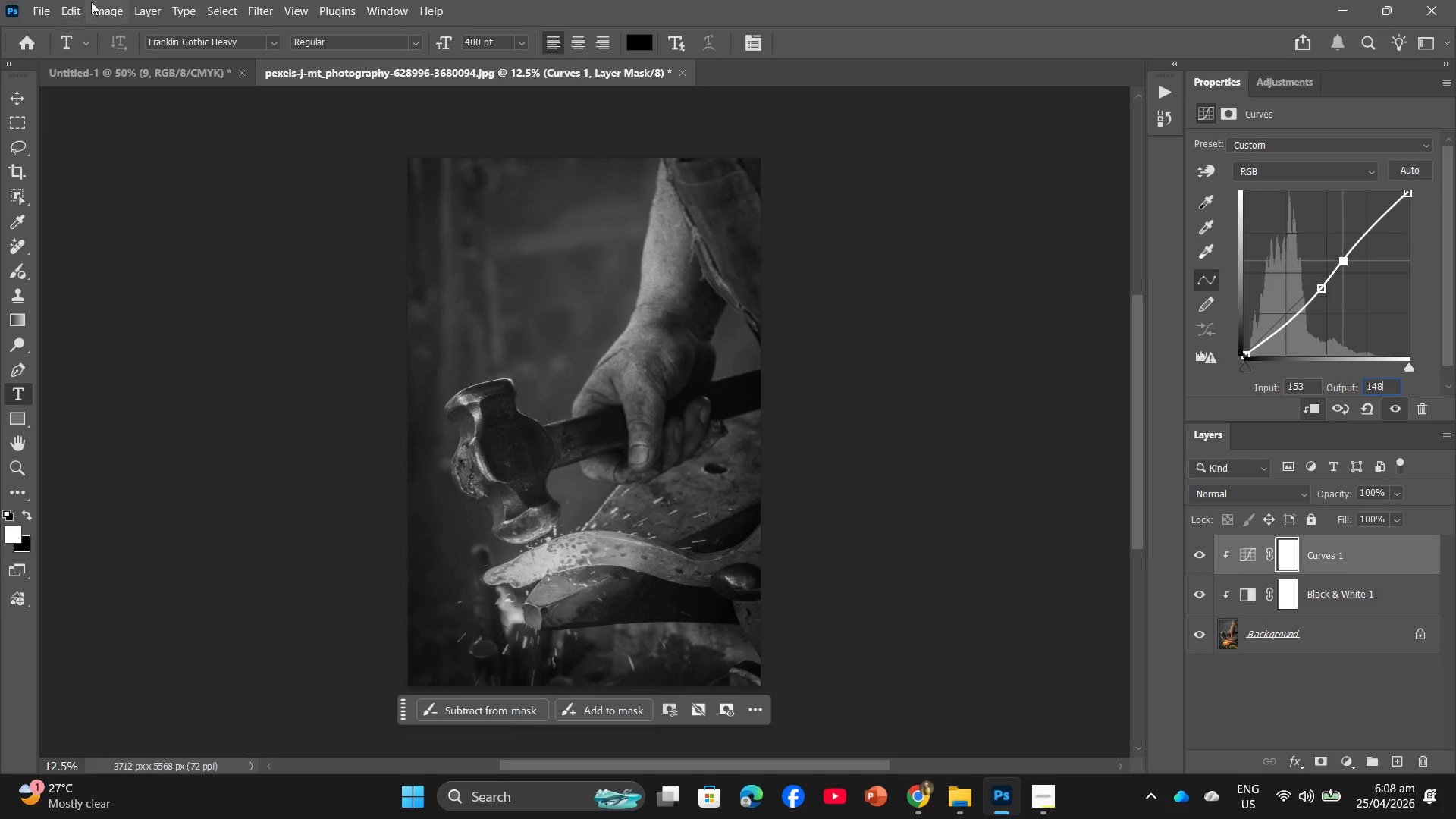 
left_click([148, 9])
 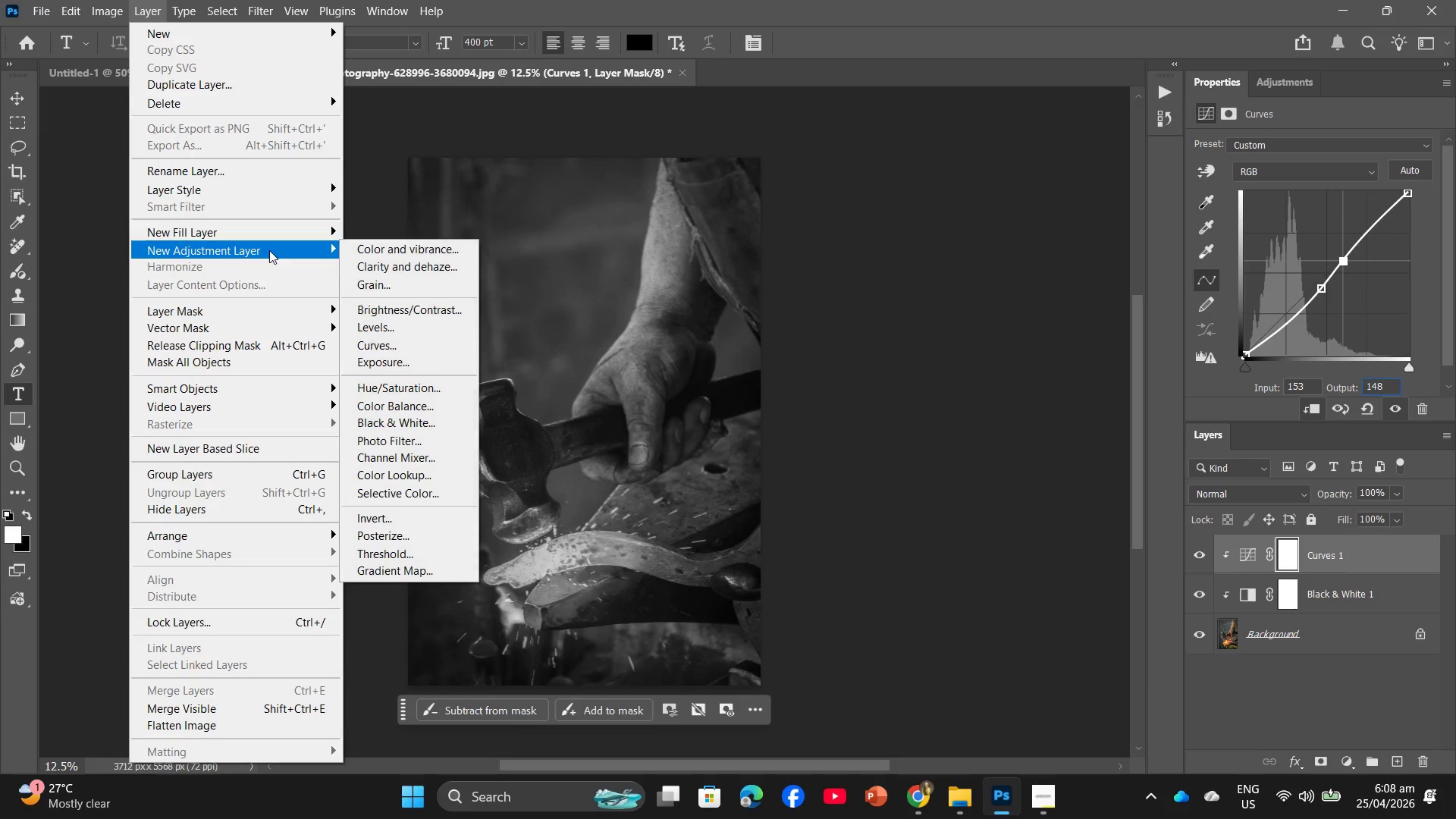 
left_click([406, 330])
 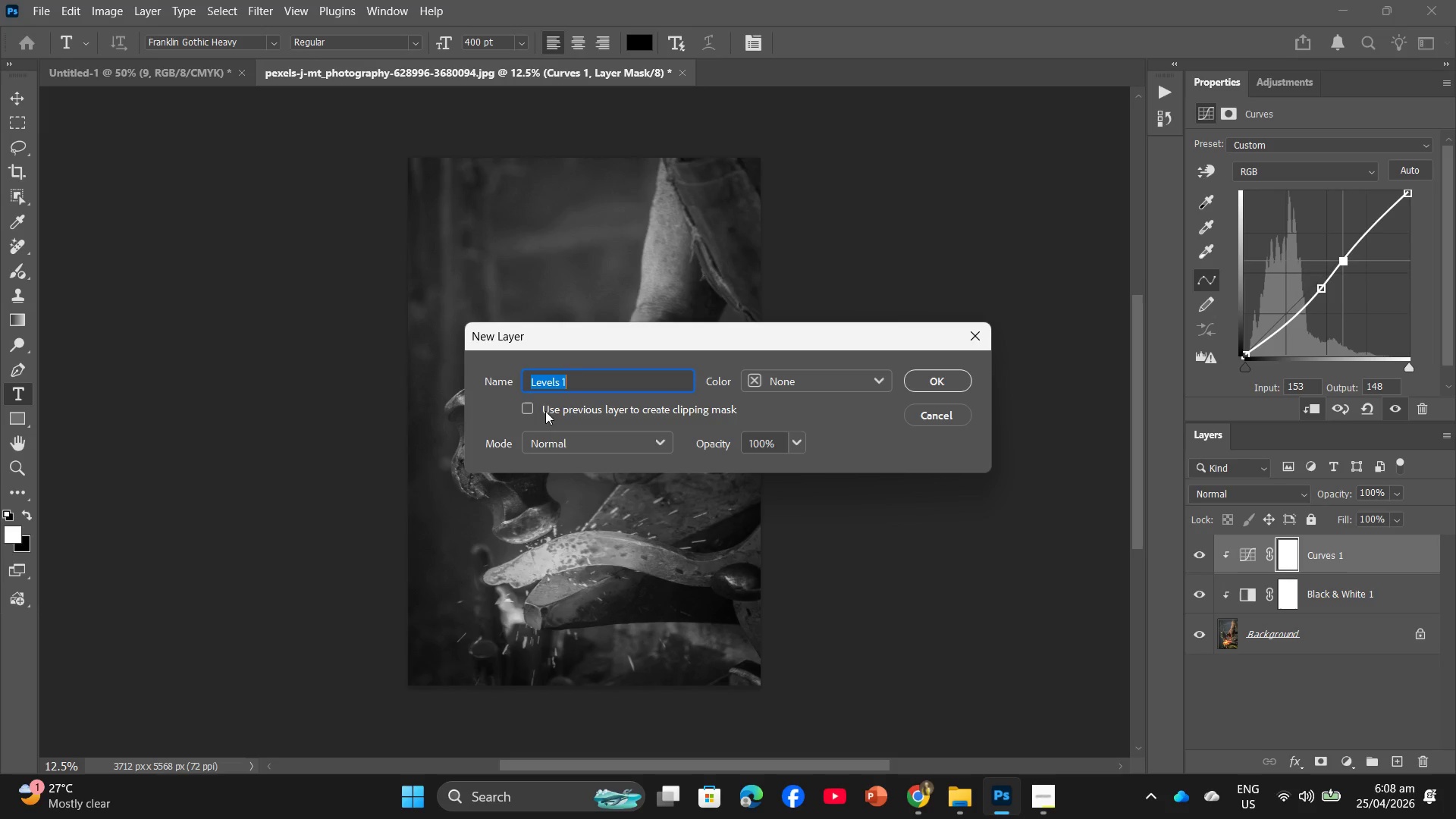 
double_click([524, 403])
 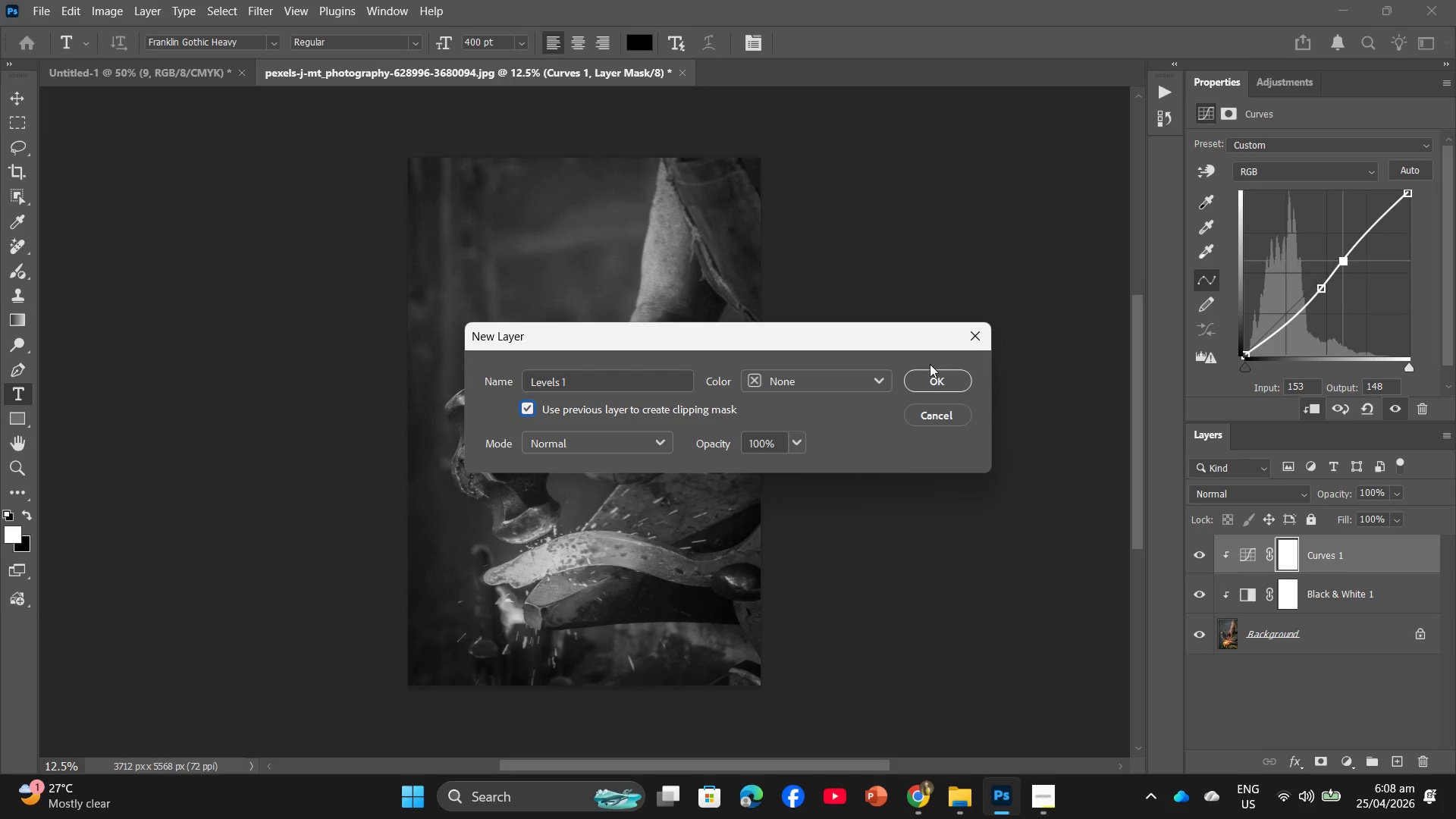 
left_click([930, 371])
 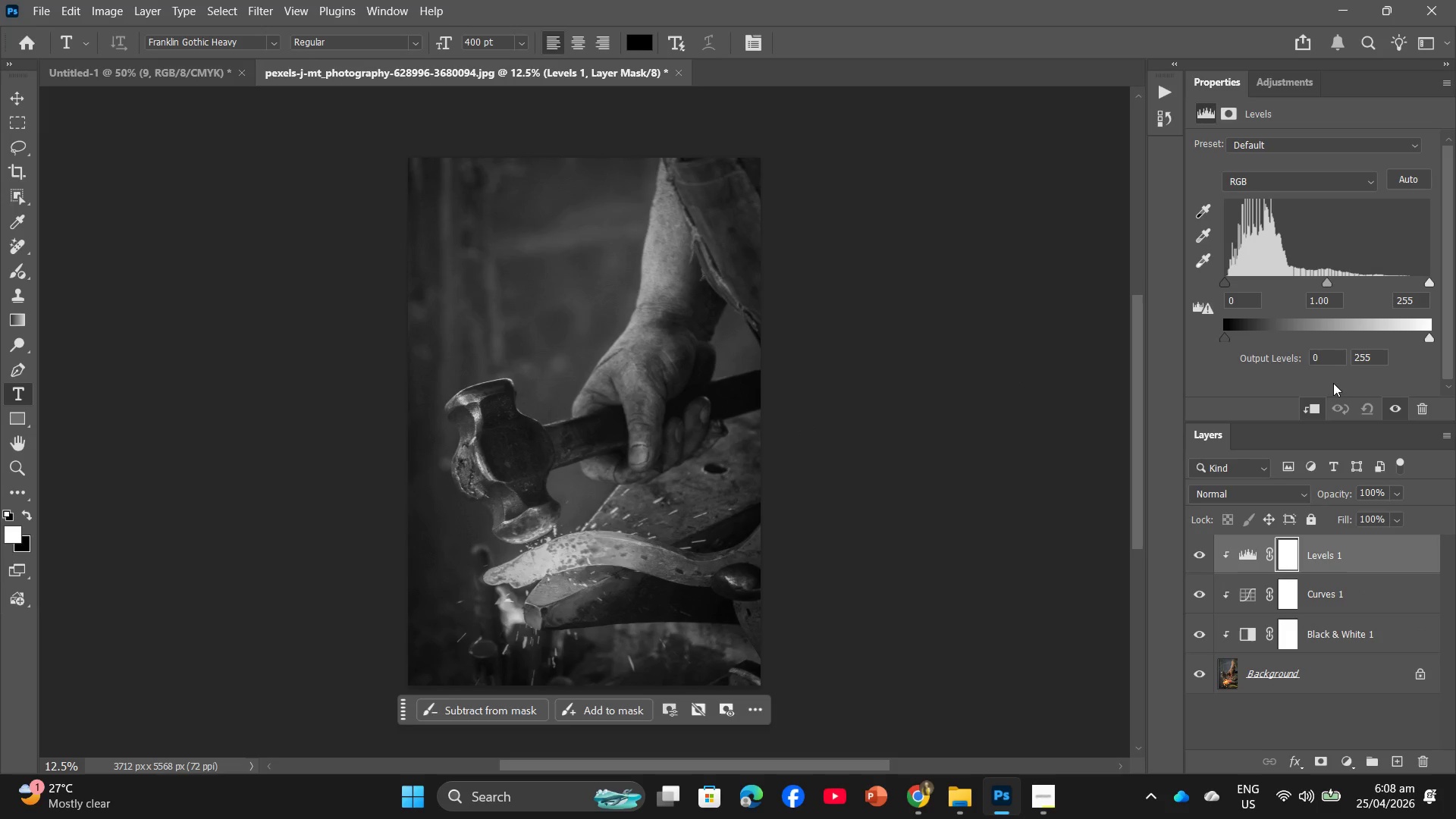 
left_click_drag(start_coordinate=[1250, 309], to_coordinate=[1244, 305])
 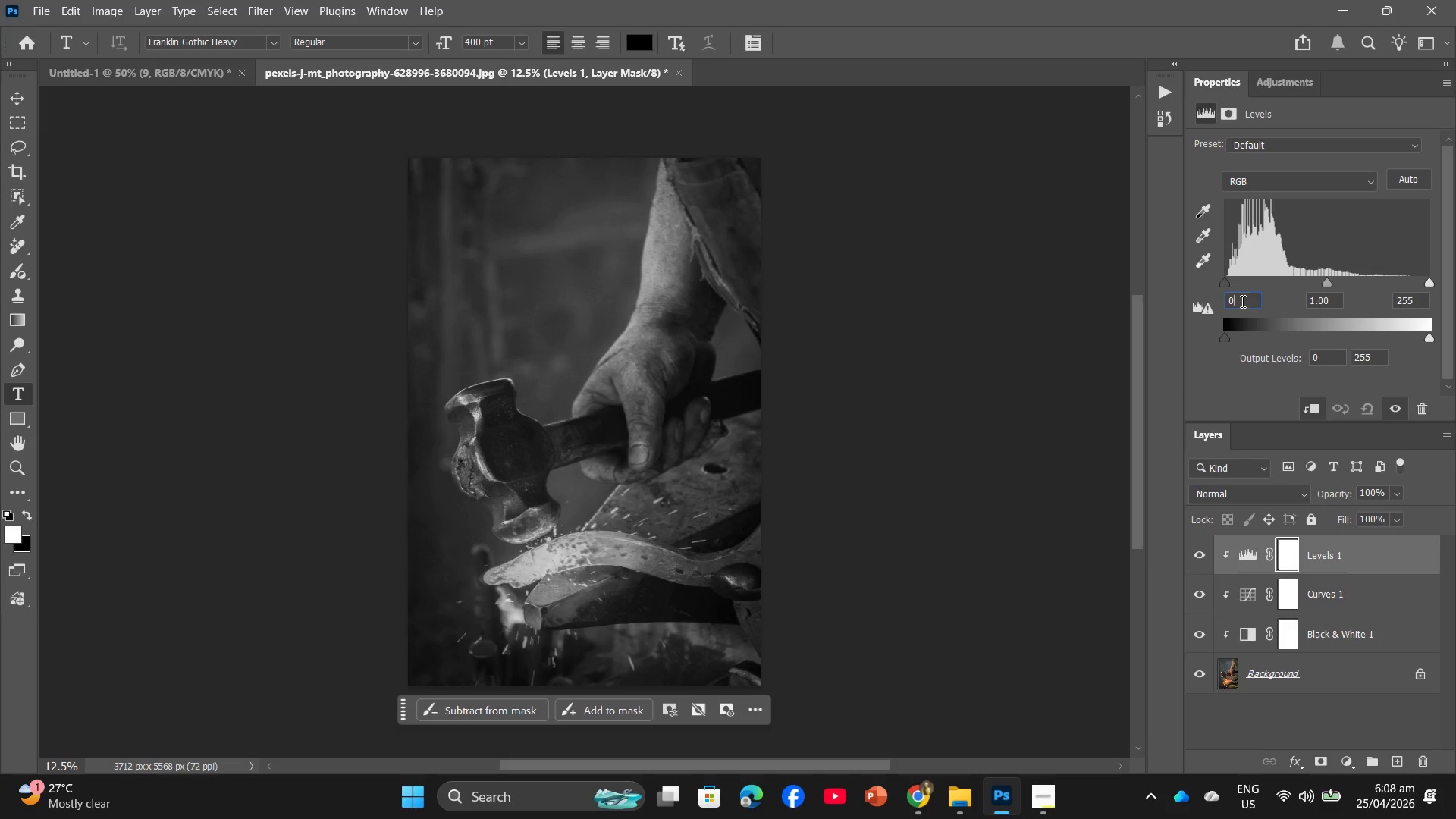 
left_click_drag(start_coordinate=[1241, 301], to_coordinate=[1182, 301])
 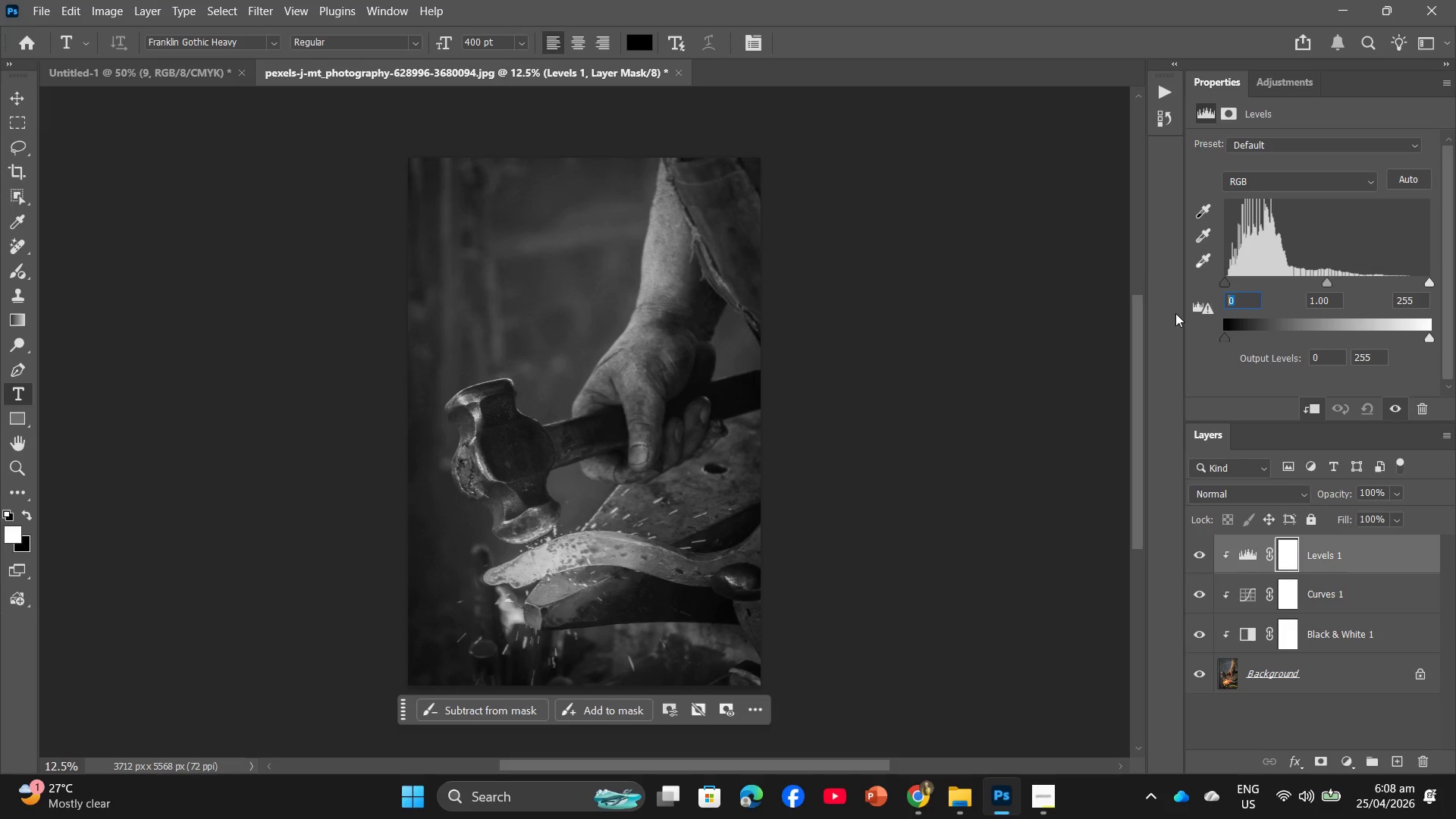 
key(Numpad1)
 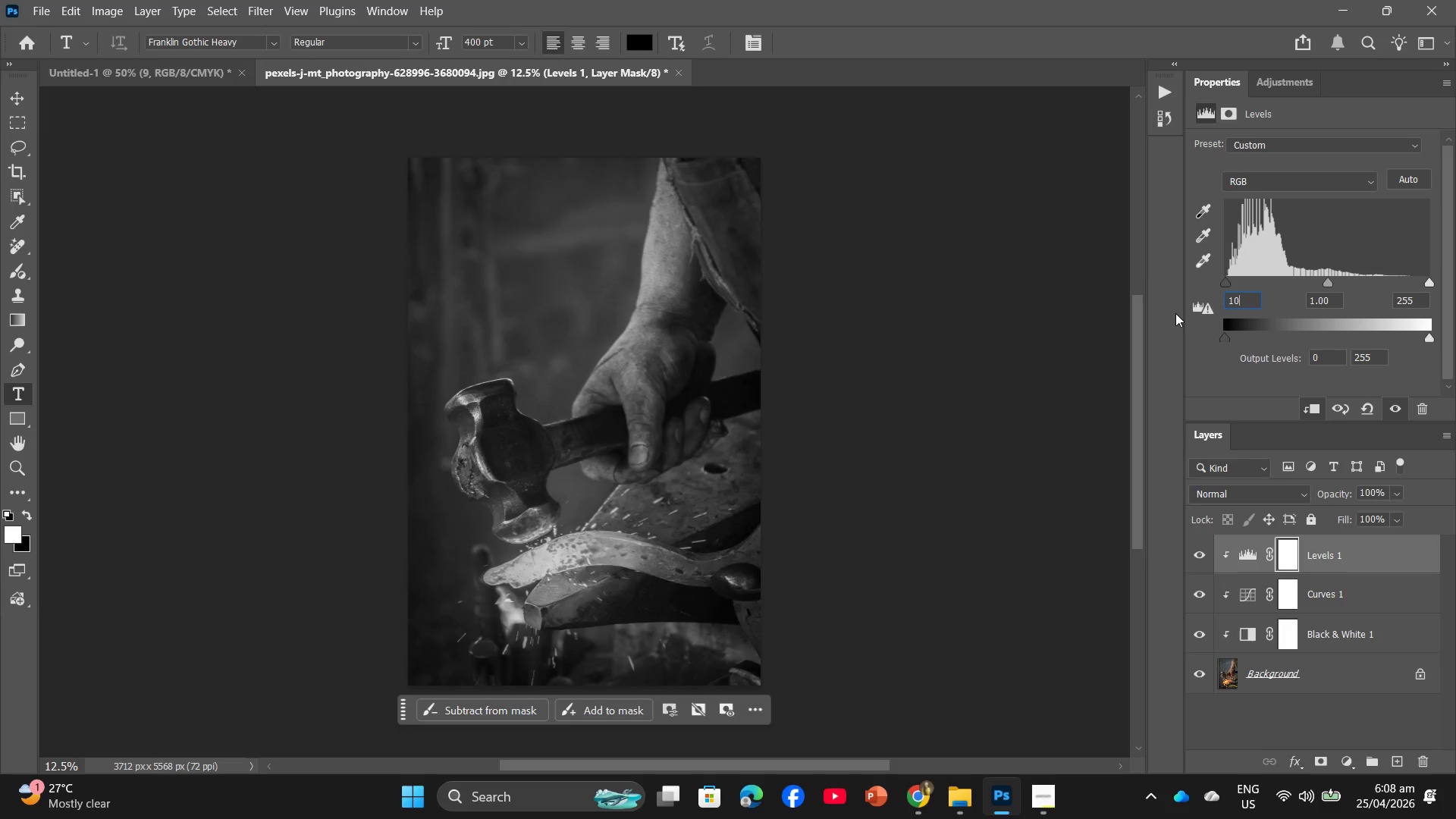 
key(Numpad0)
 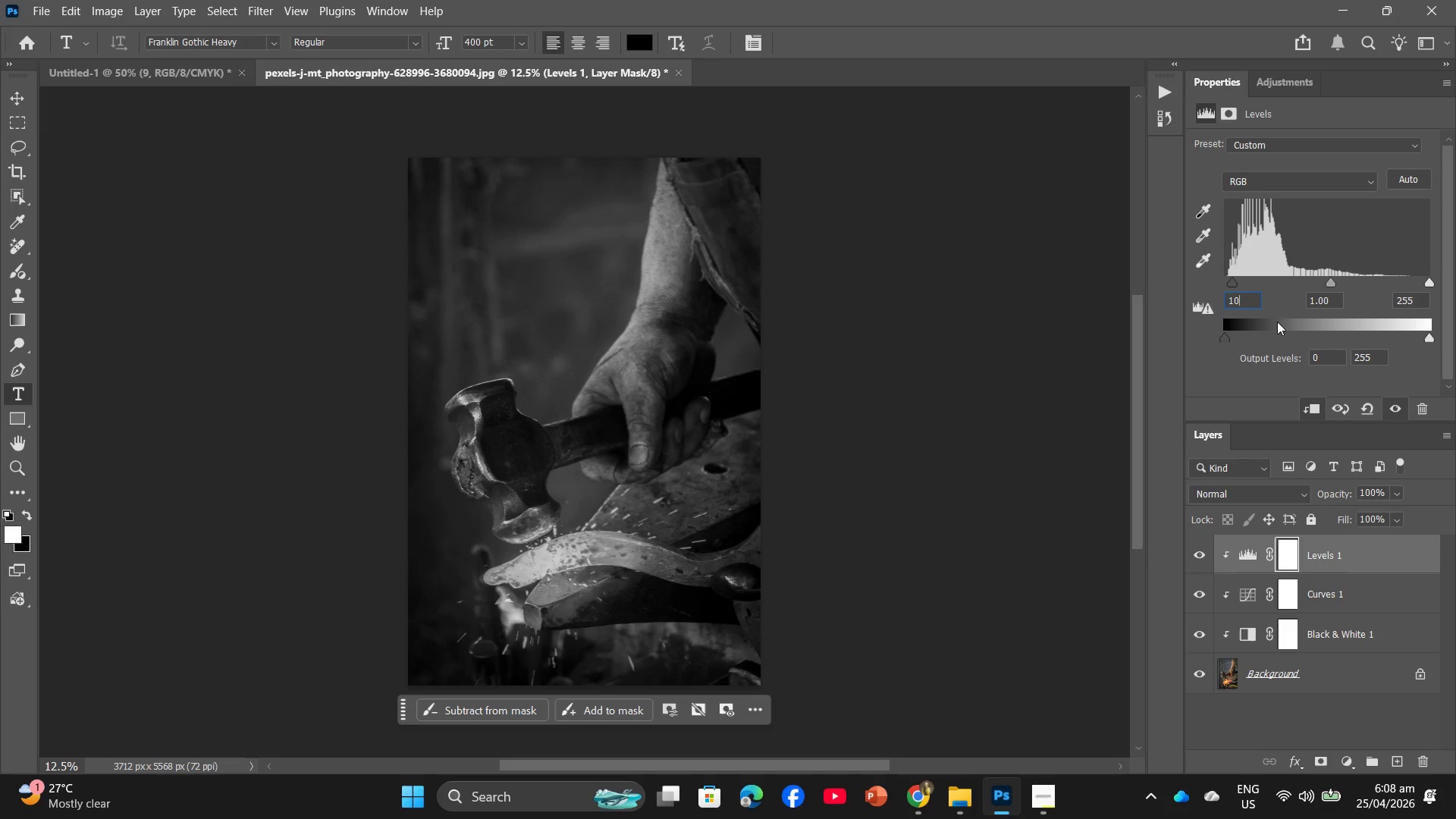 
left_click_drag(start_coordinate=[1343, 300], to_coordinate=[1293, 294])
 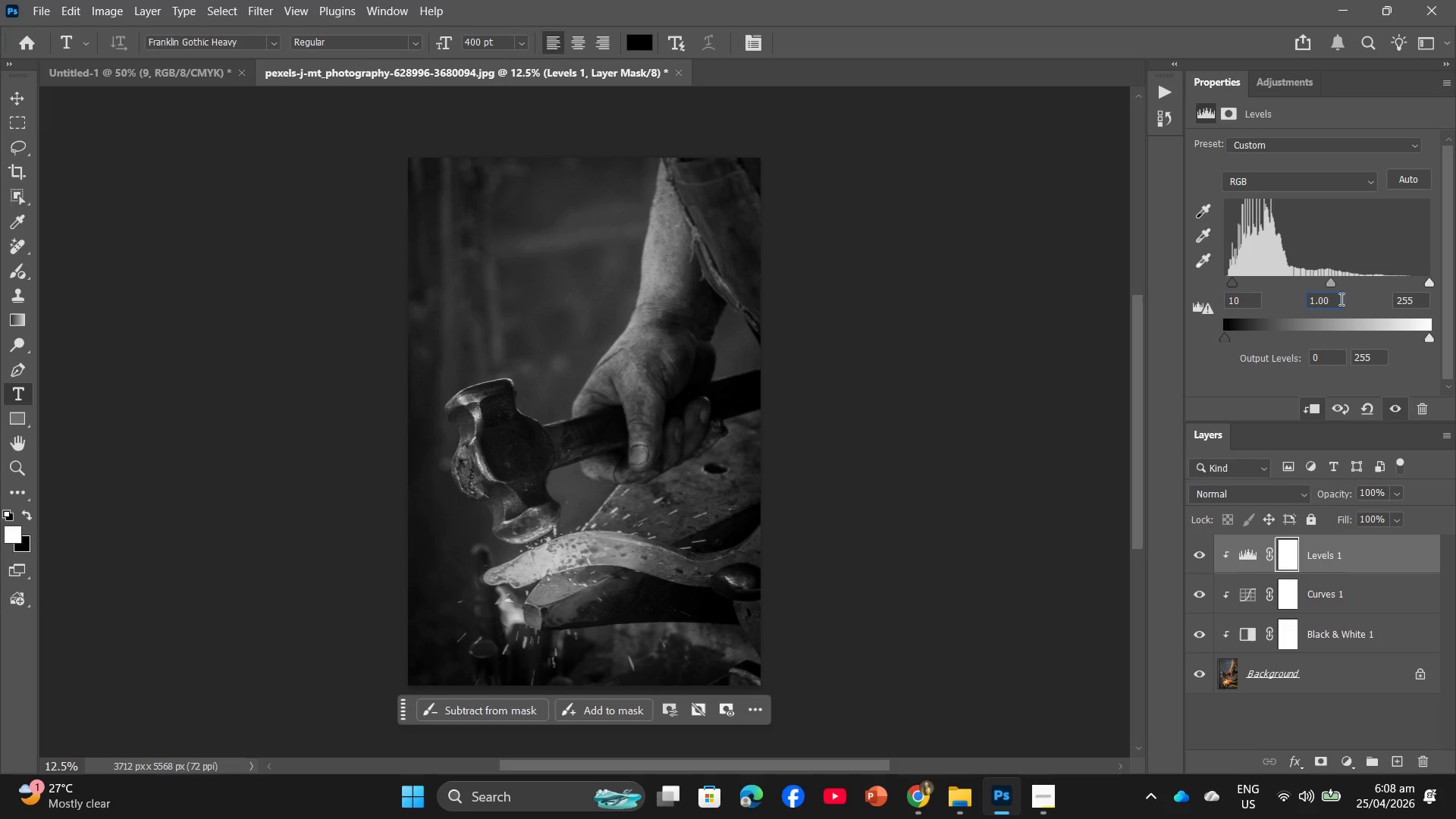 
left_click_drag(start_coordinate=[1328, 303], to_coordinate=[1284, 299])
 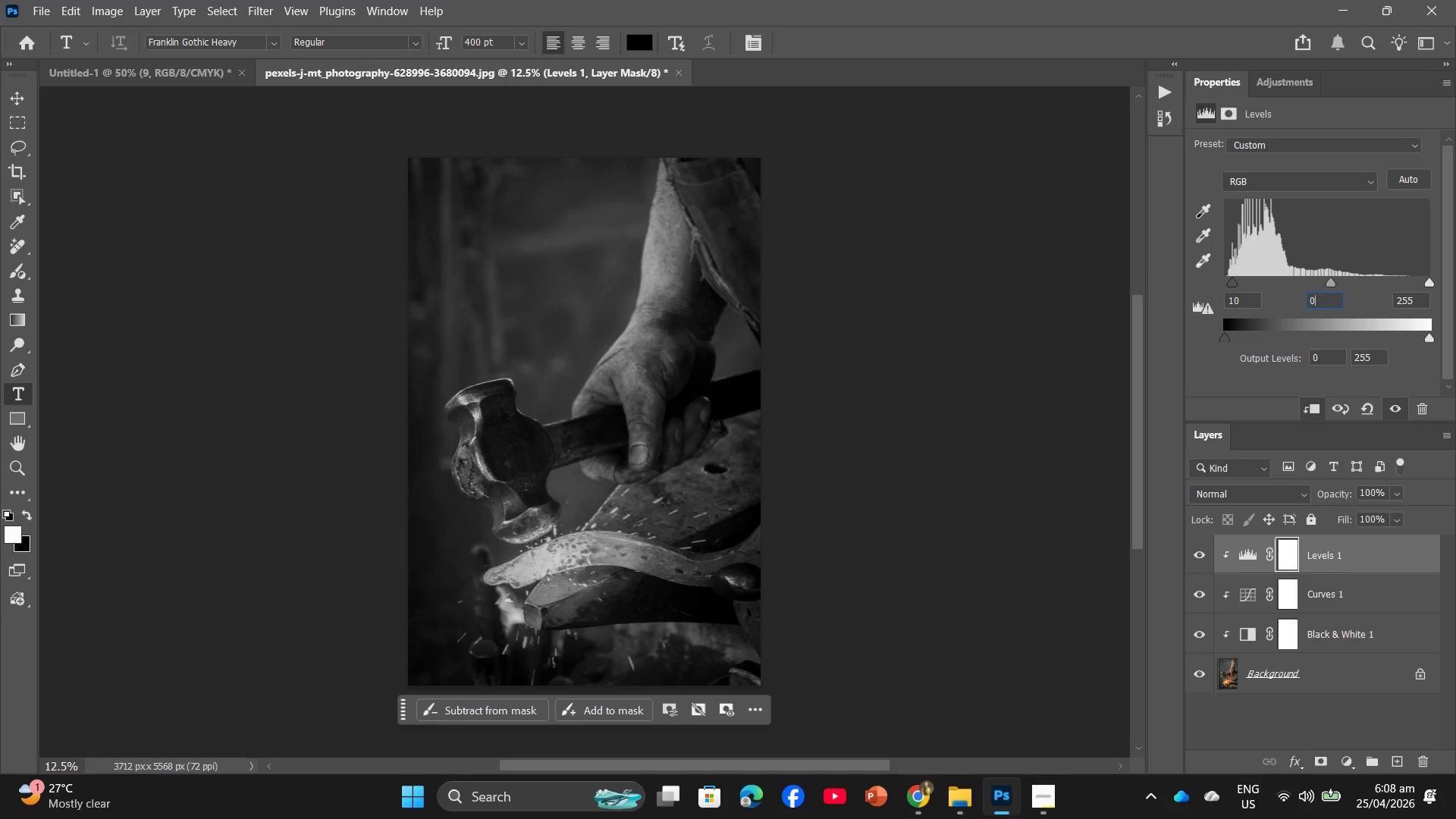 
key(Numpad0)
 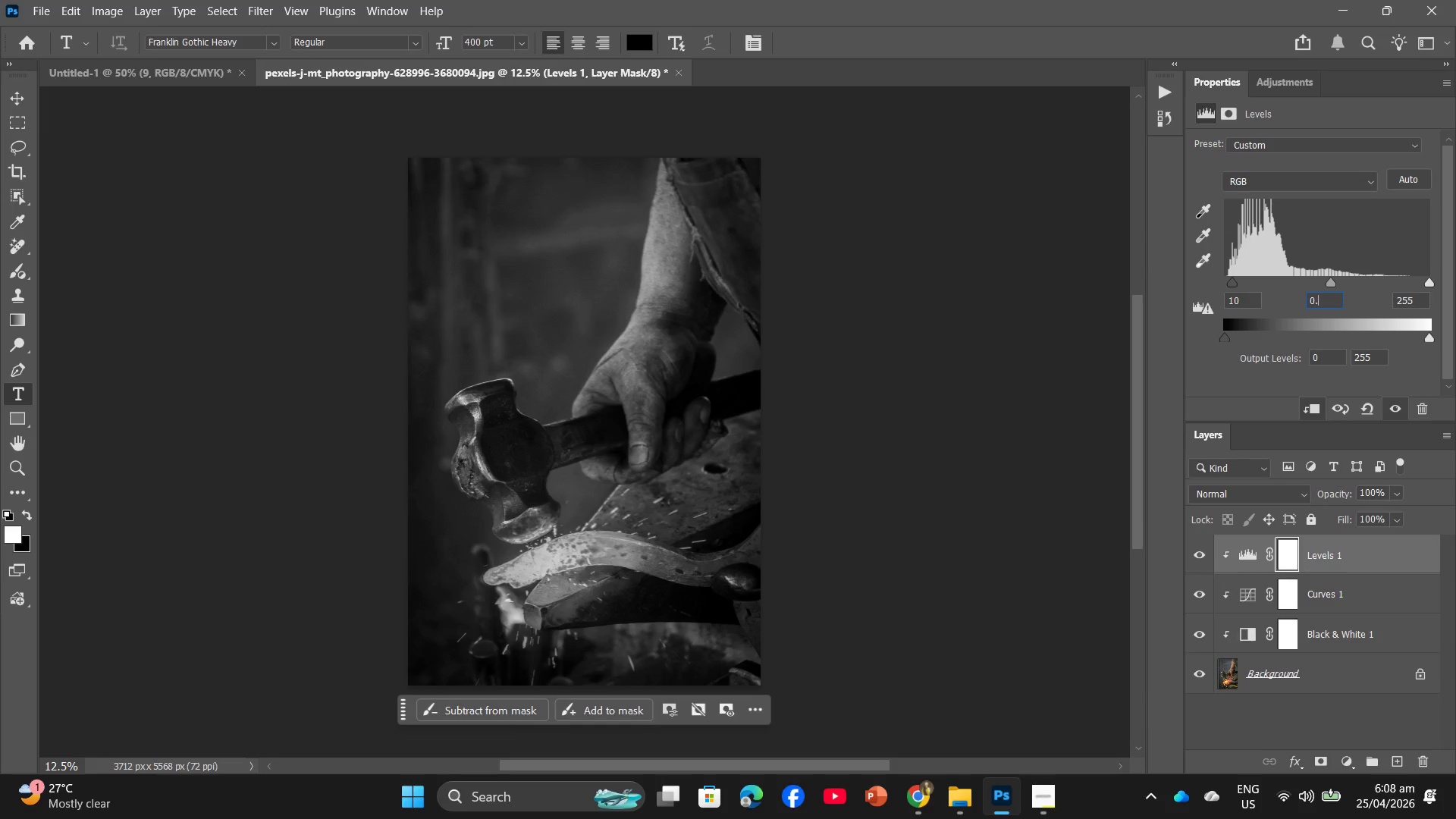 
key(NumpadDecimal)
 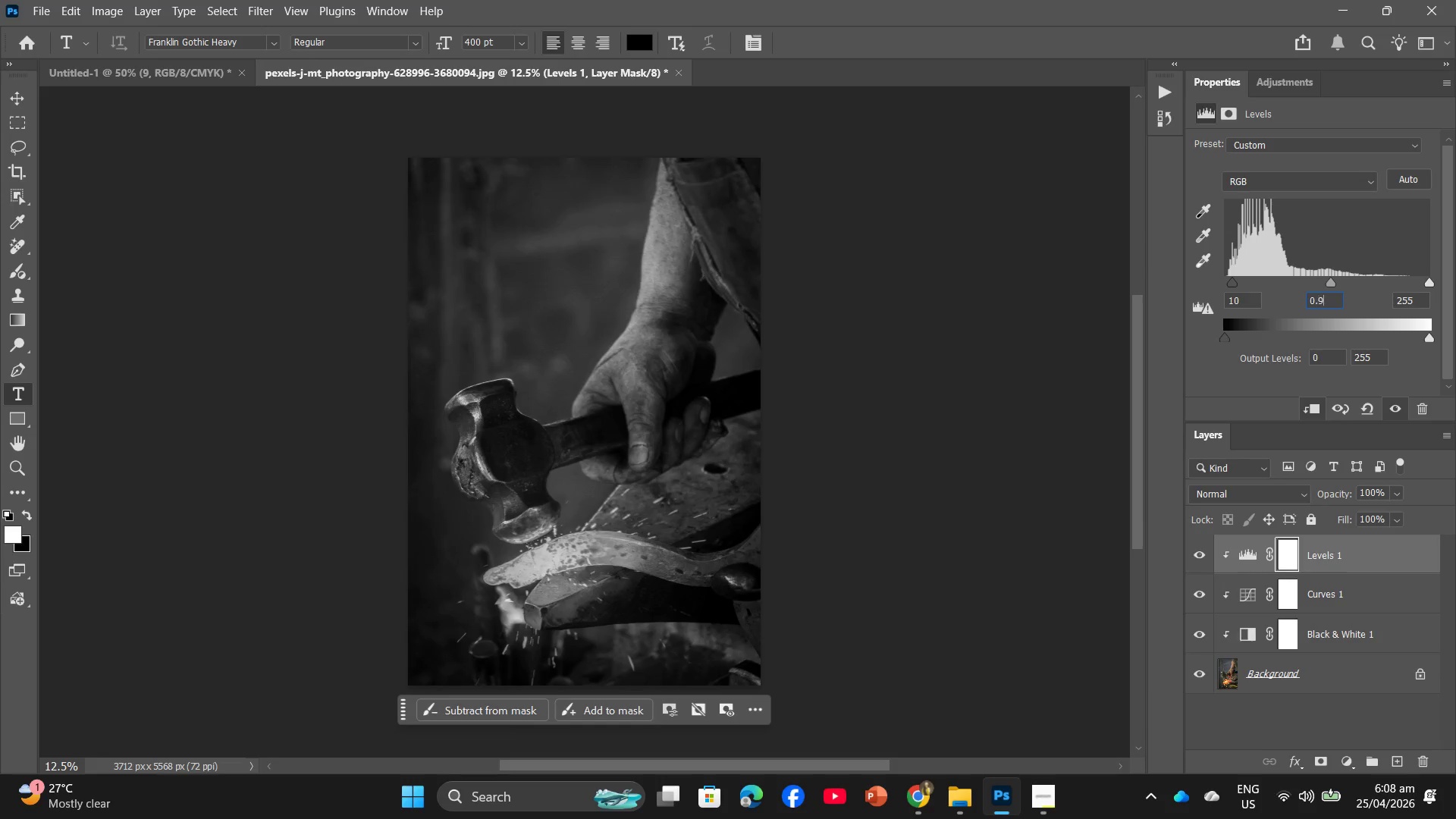 
key(Numpad9)
 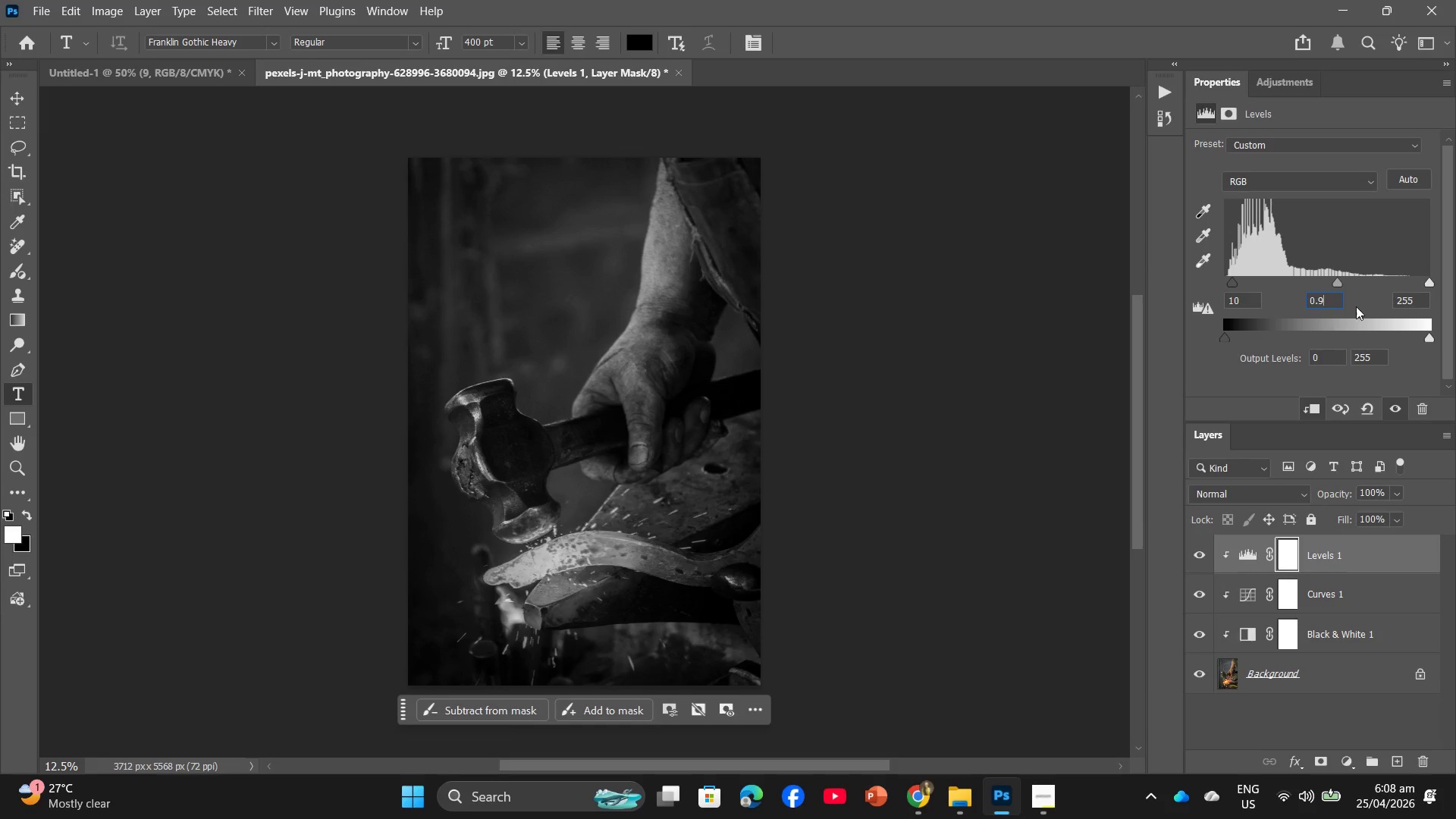 
left_click_drag(start_coordinate=[1408, 298], to_coordinate=[1415, 299])
 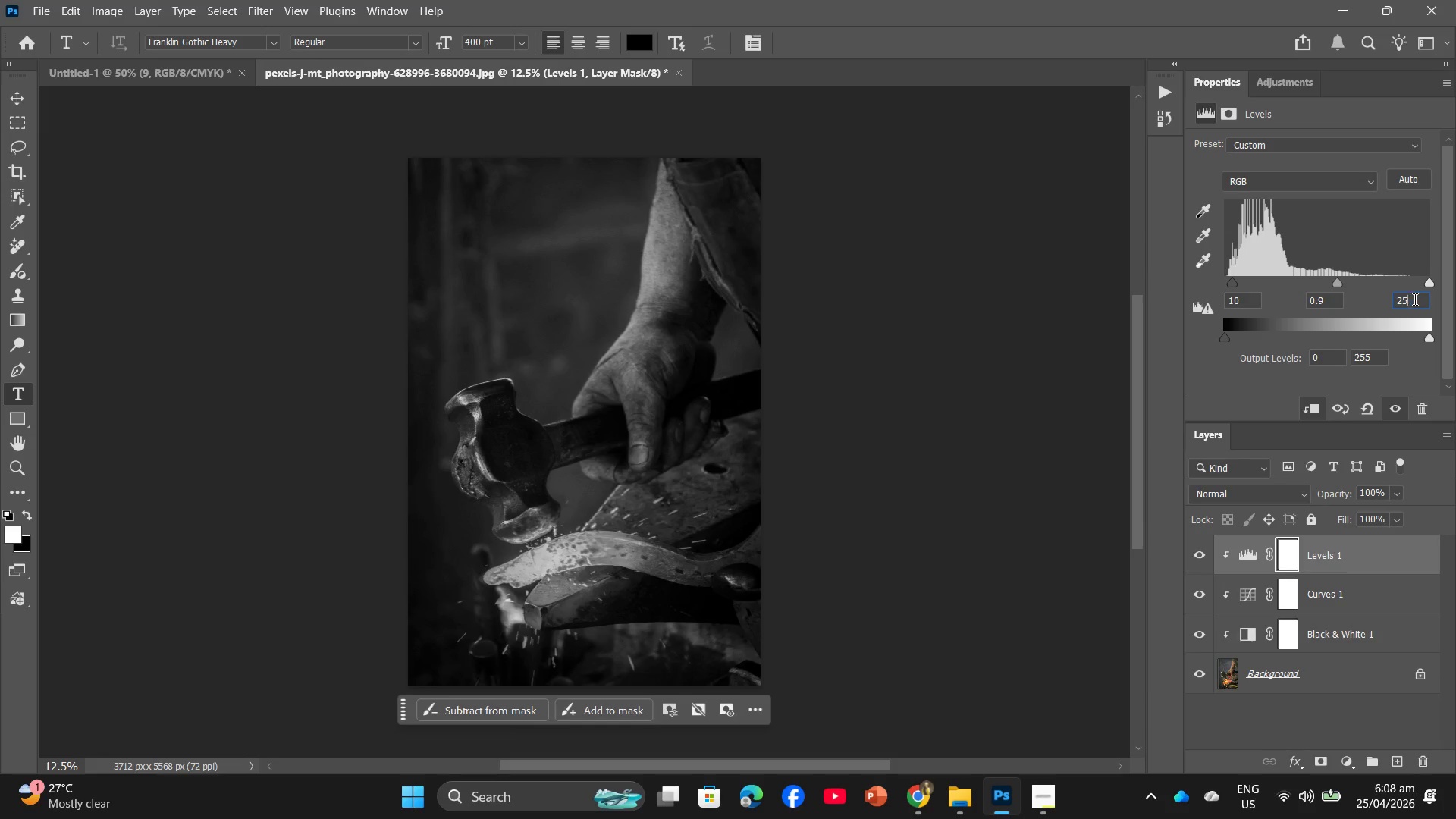 
key(Backspace)
 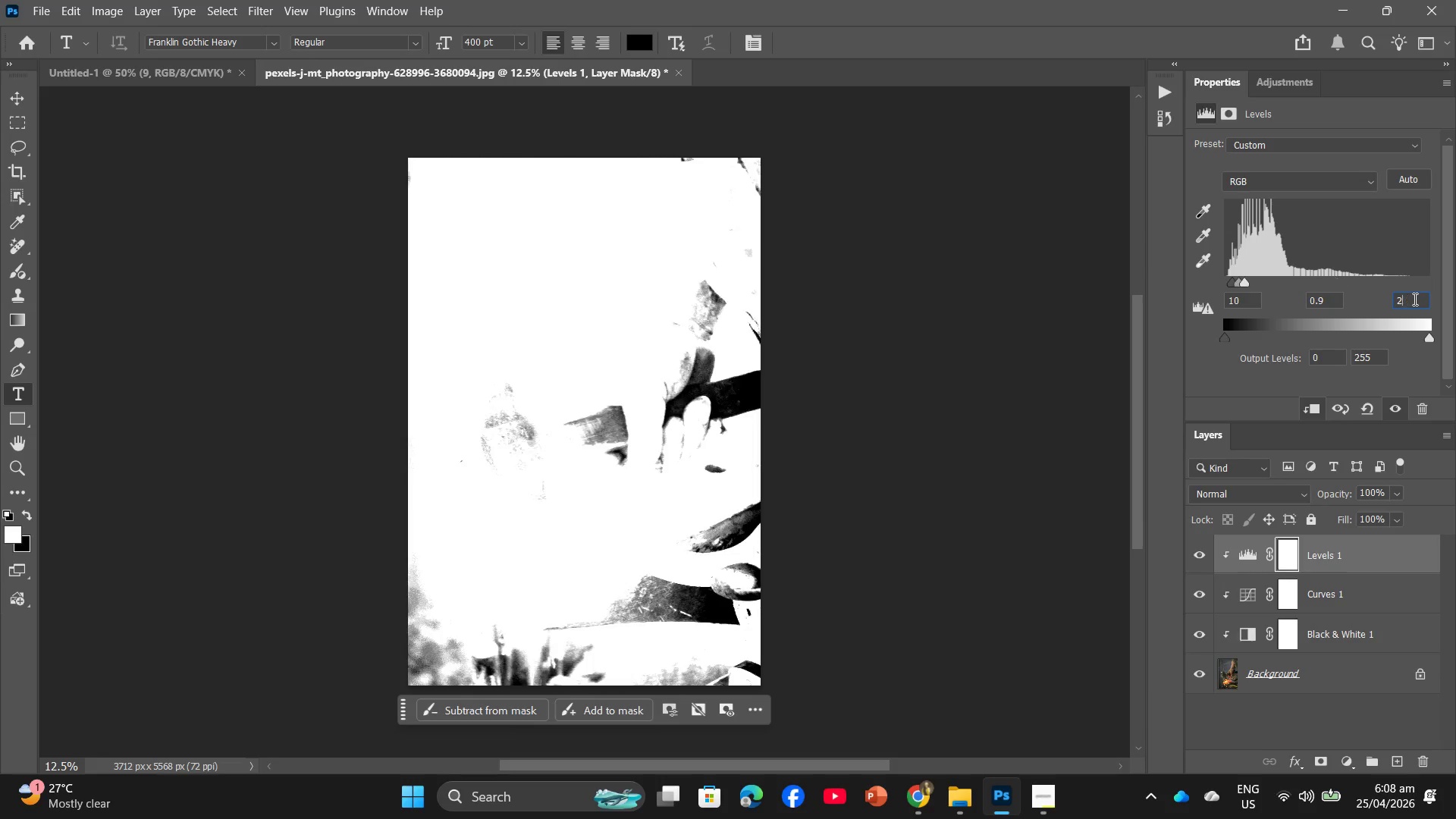 
key(Backspace)
 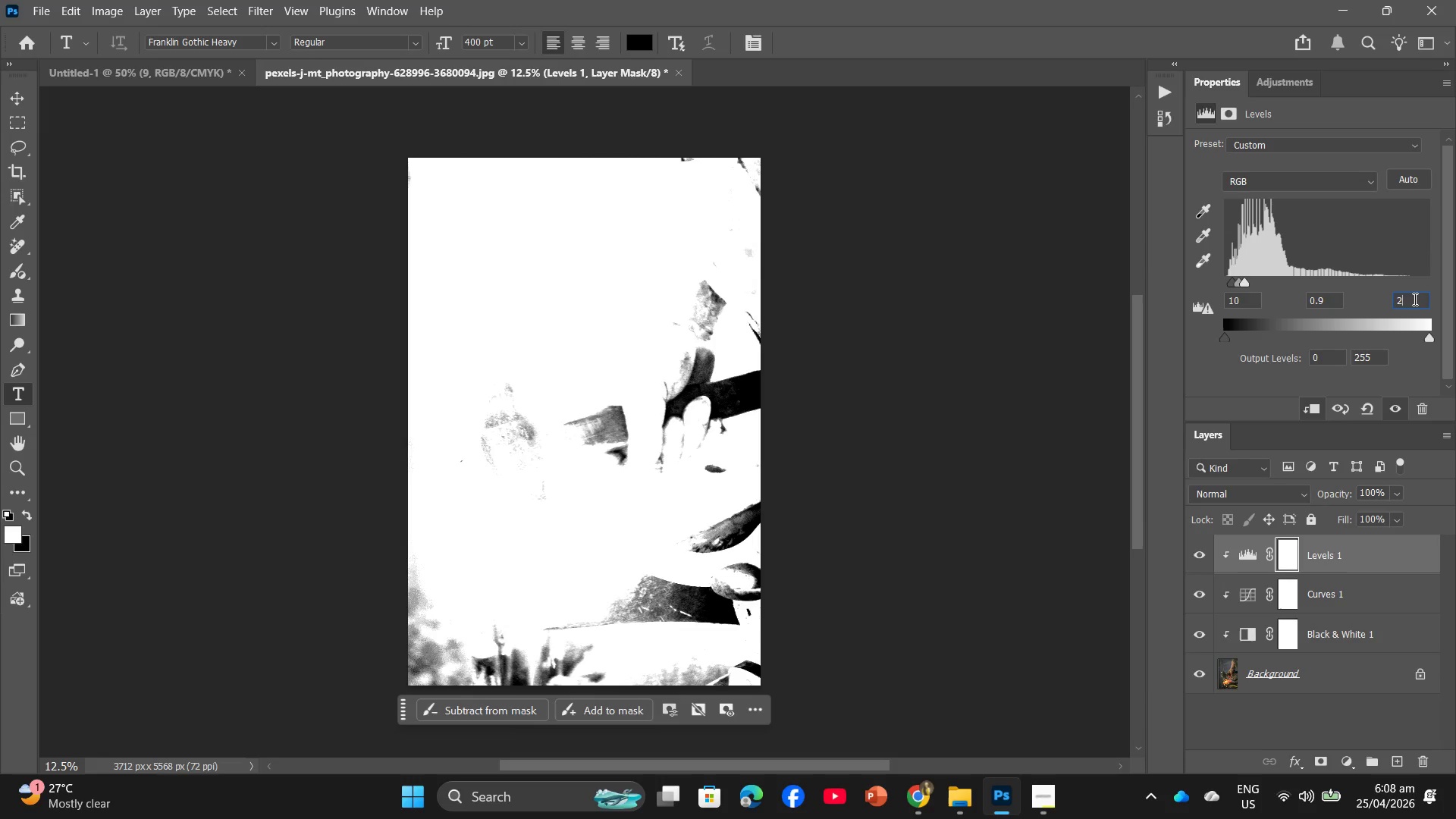 
key(Numpad3)
 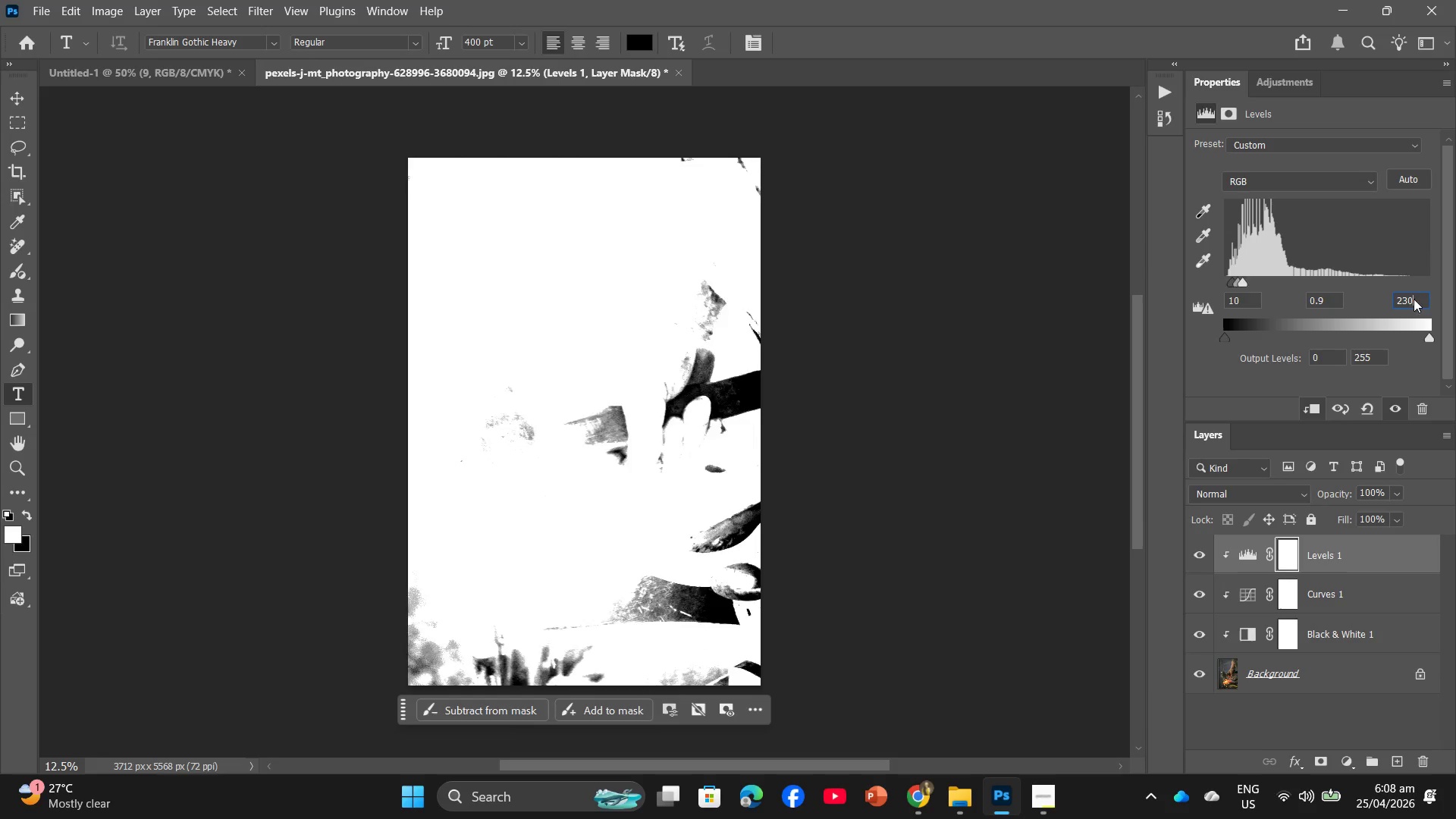 
key(Numpad0)
 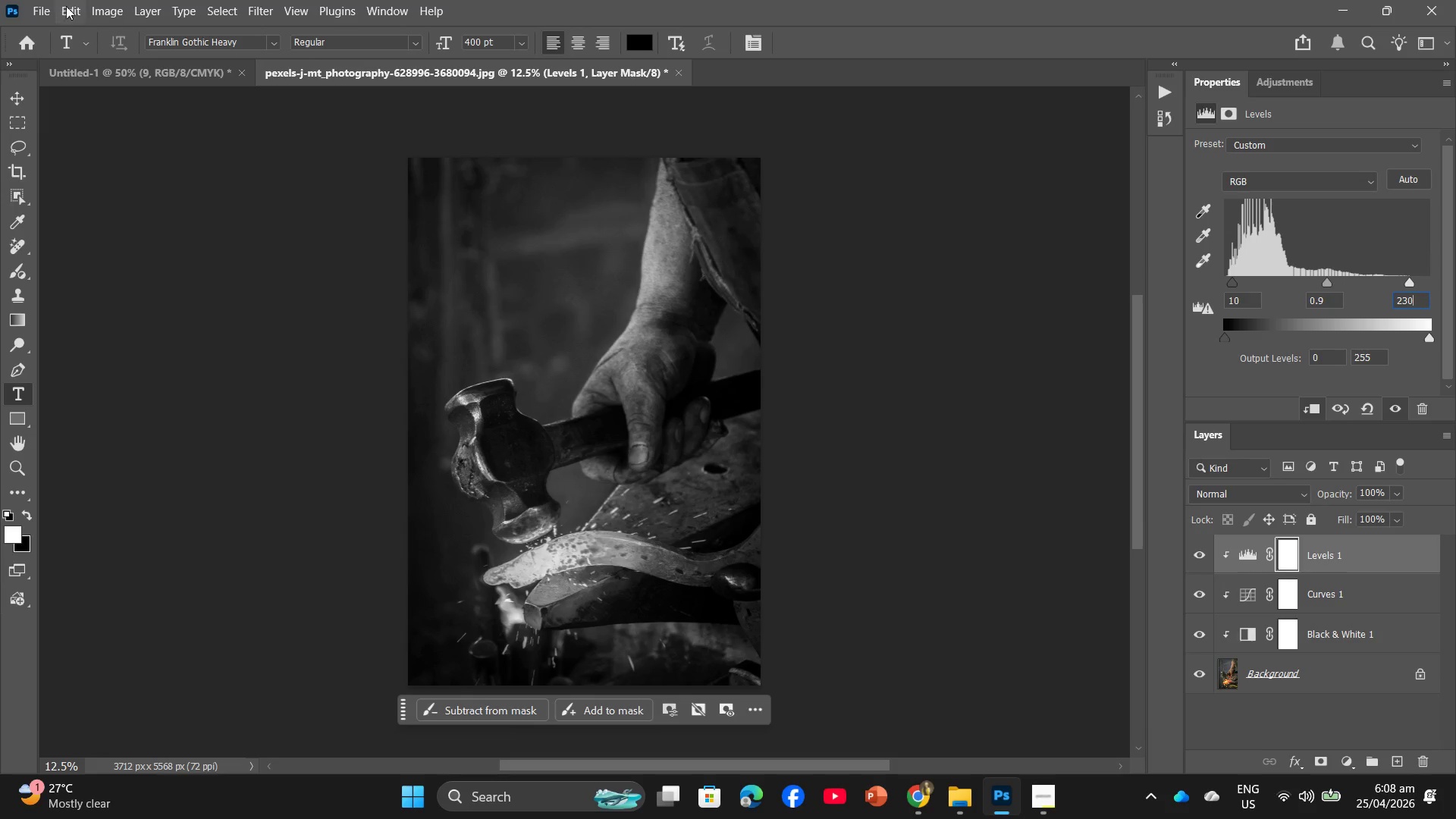 
left_click([52, 2])
 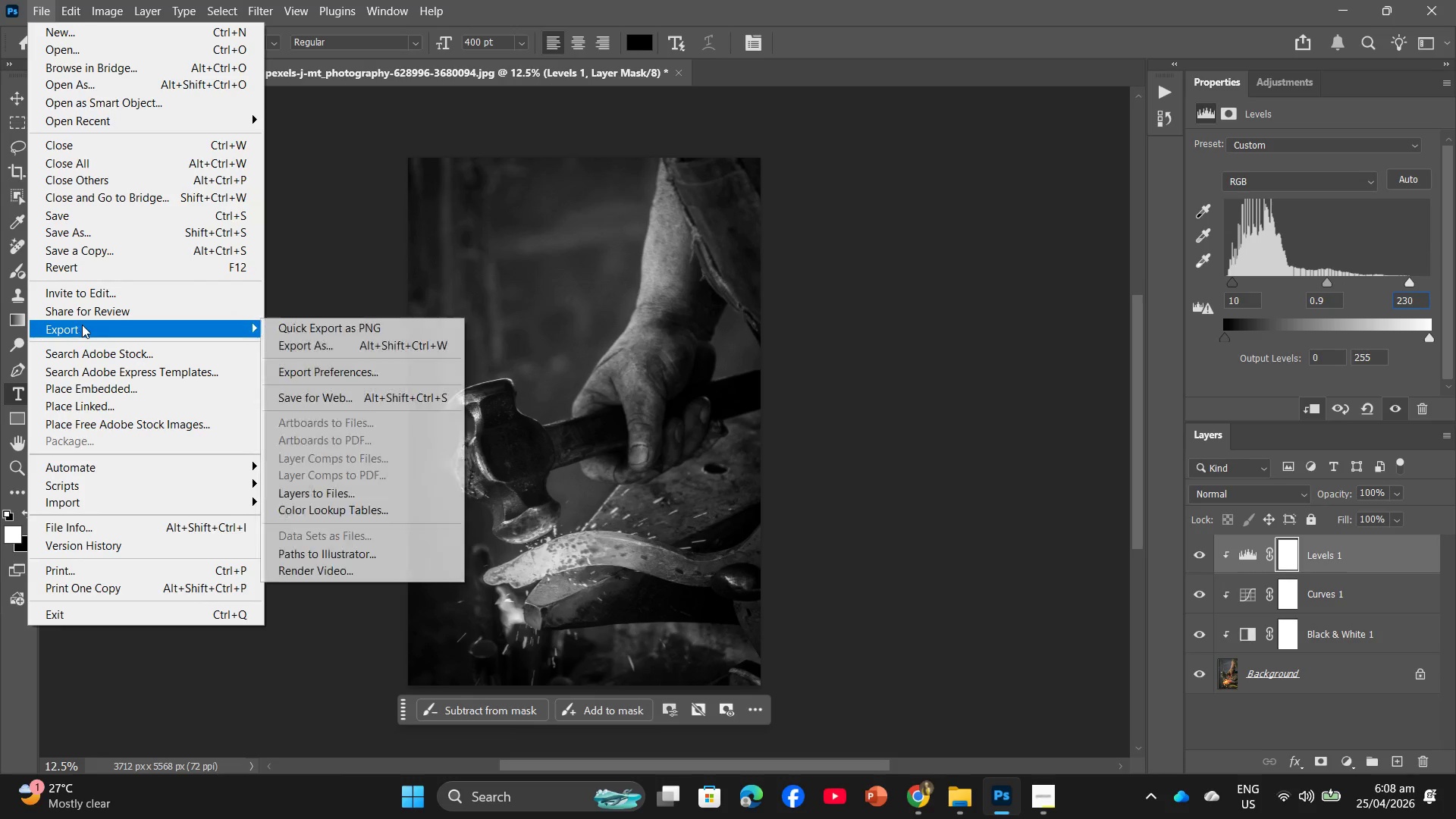 
left_click([326, 353])
 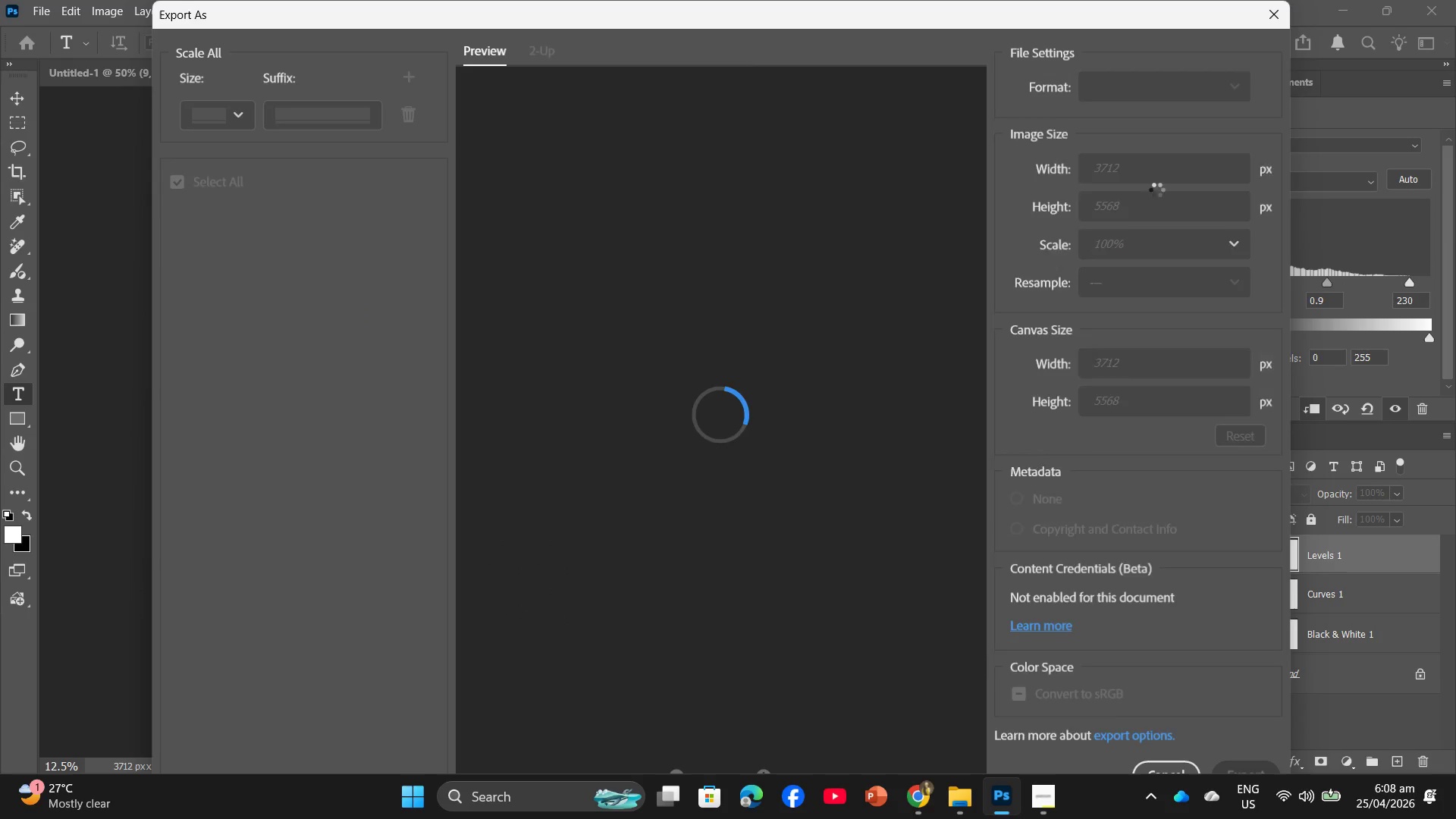 
left_click_drag(start_coordinate=[1158, 223], to_coordinate=[979, 239])
 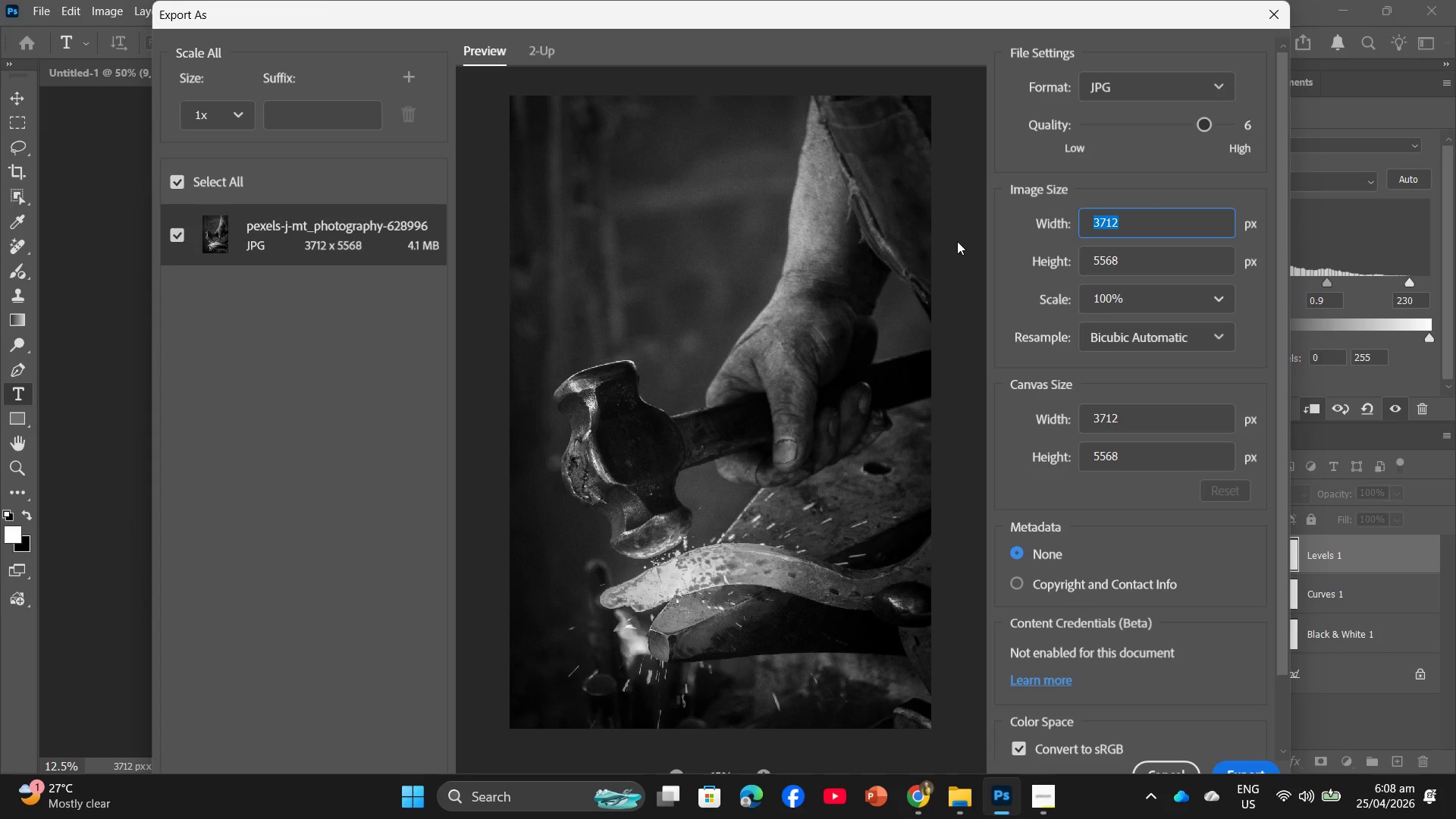 
key(Numpad2)
 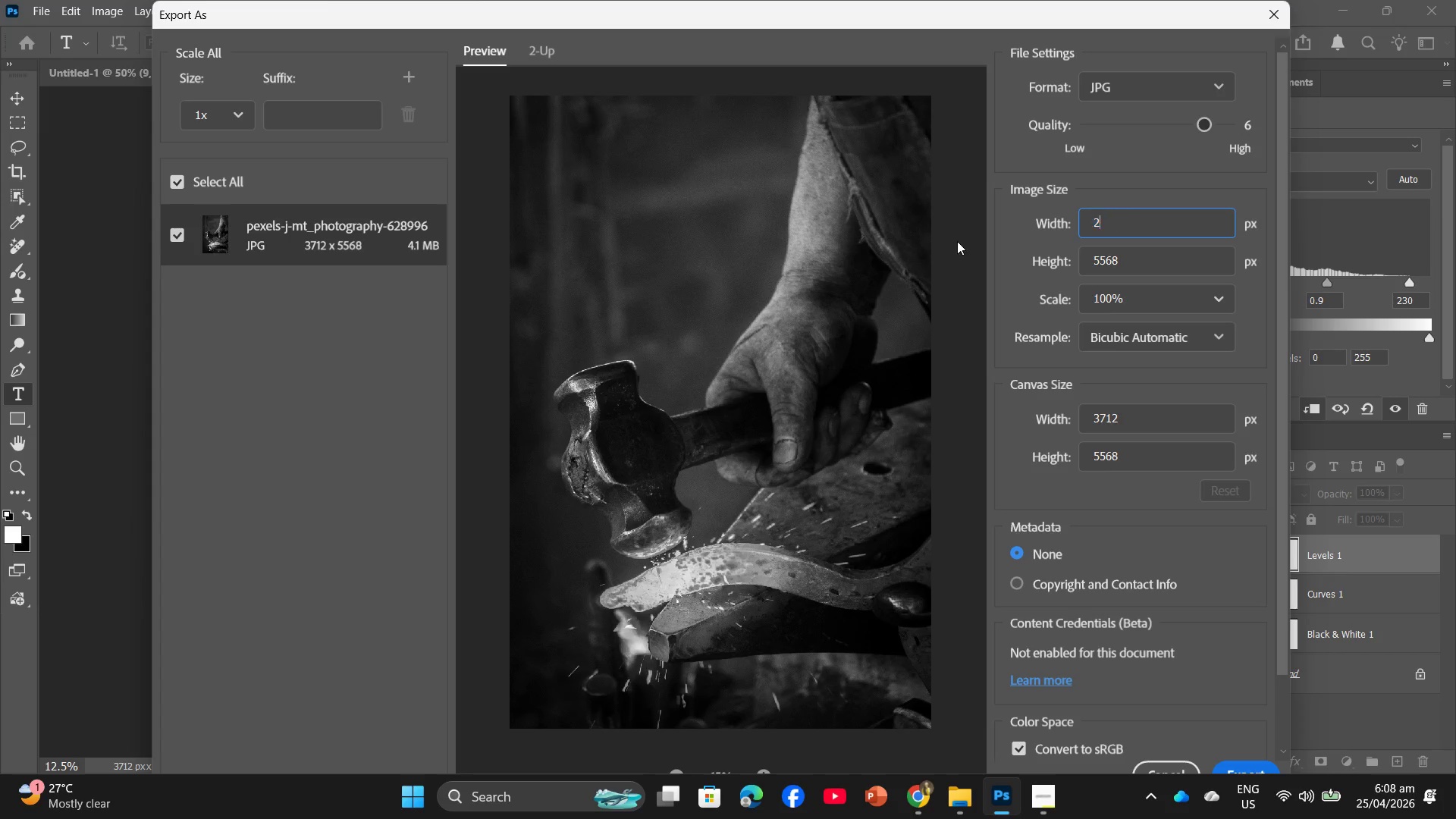 
key(Numpad0)
 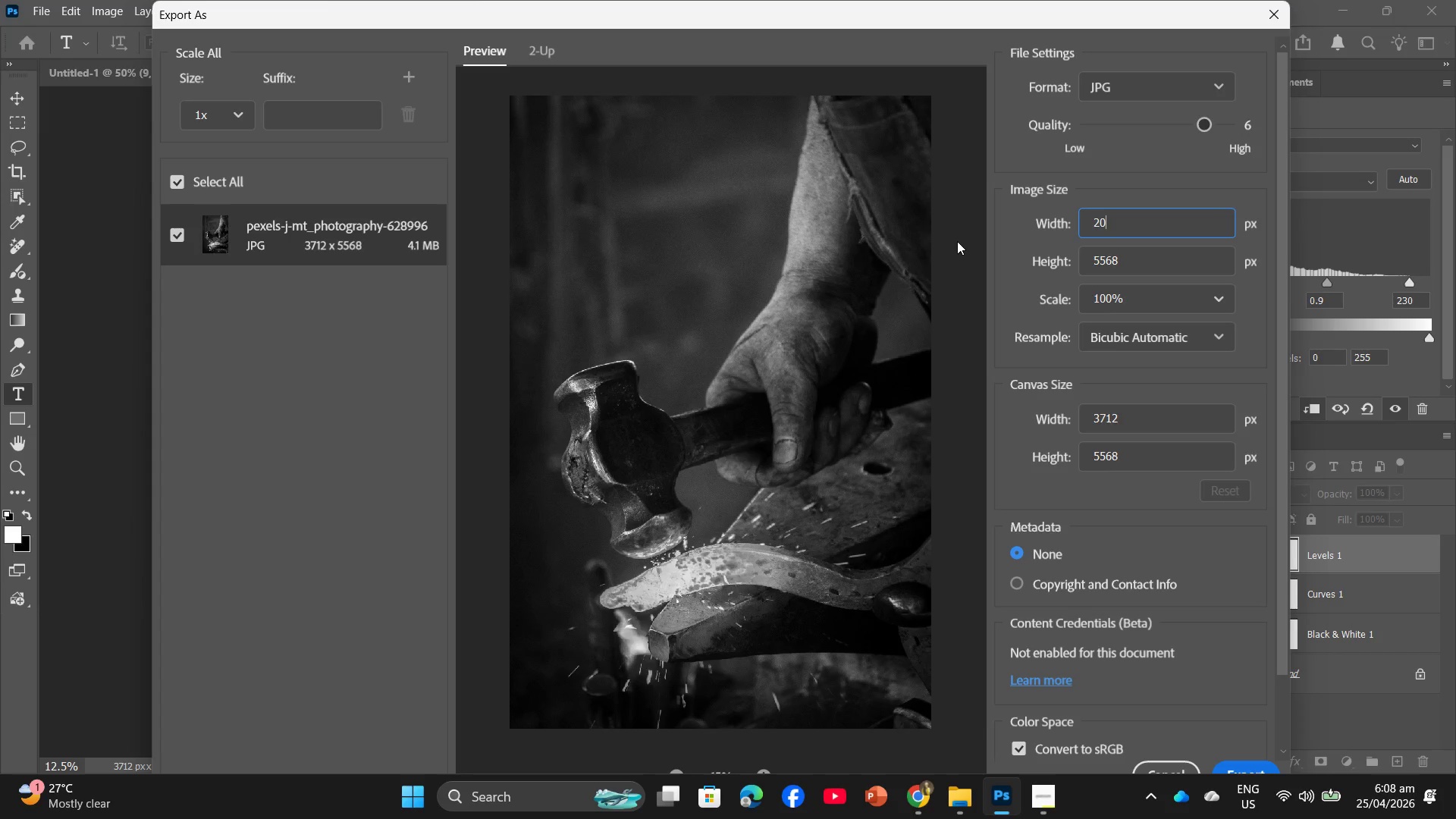 
key(Numpad0)
 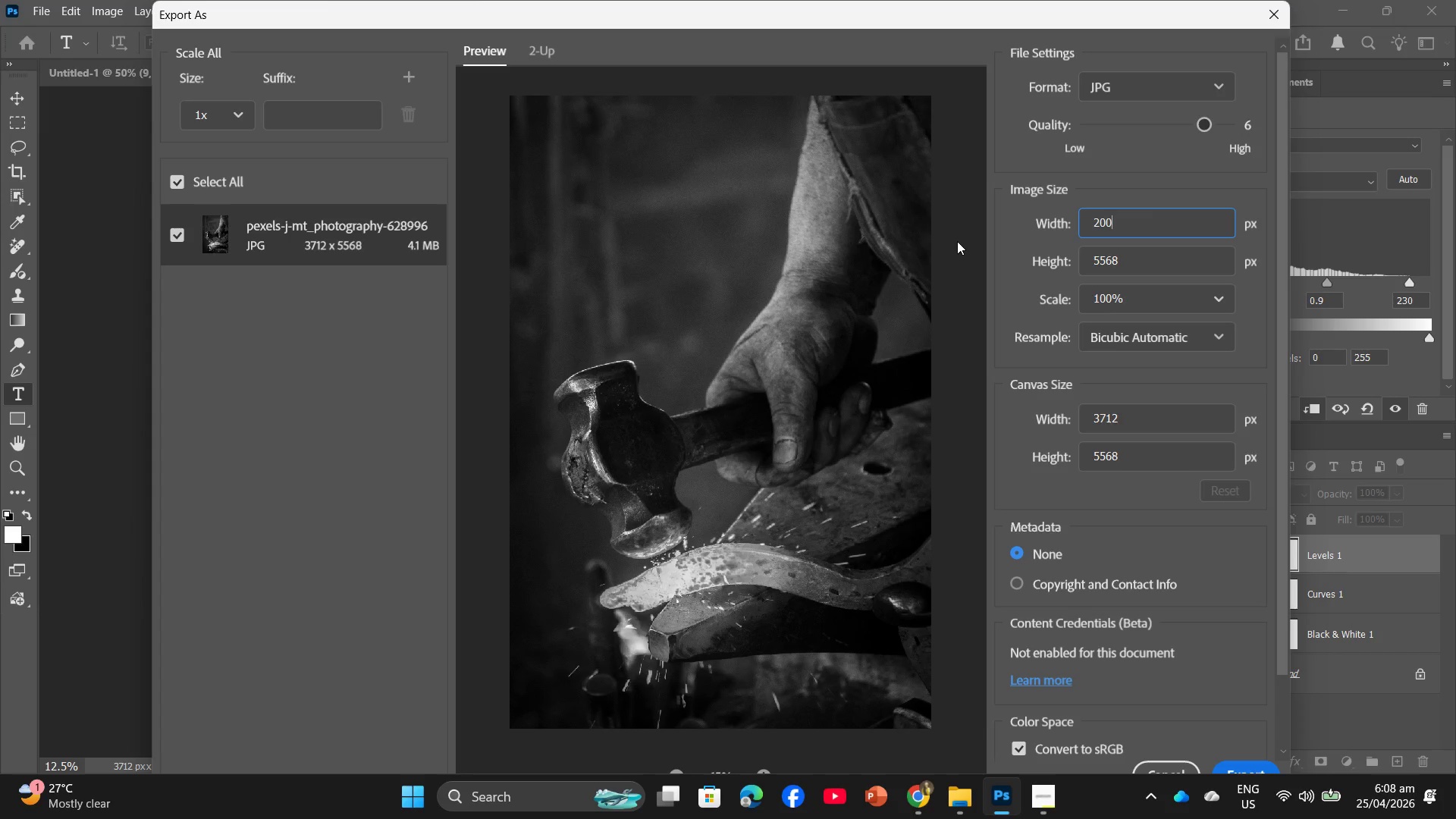 
key(Numpad0)
 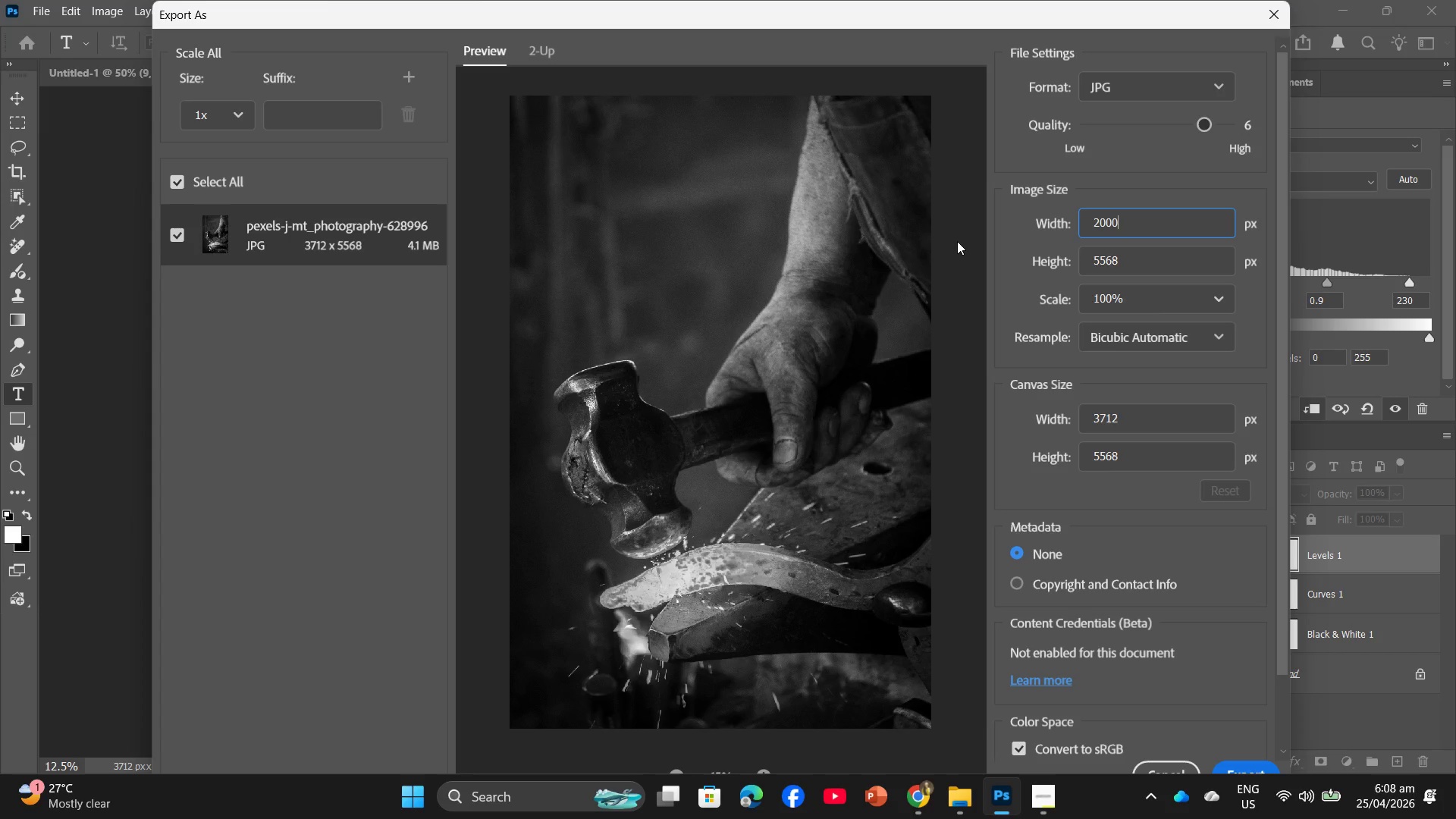 
key(Enter)
 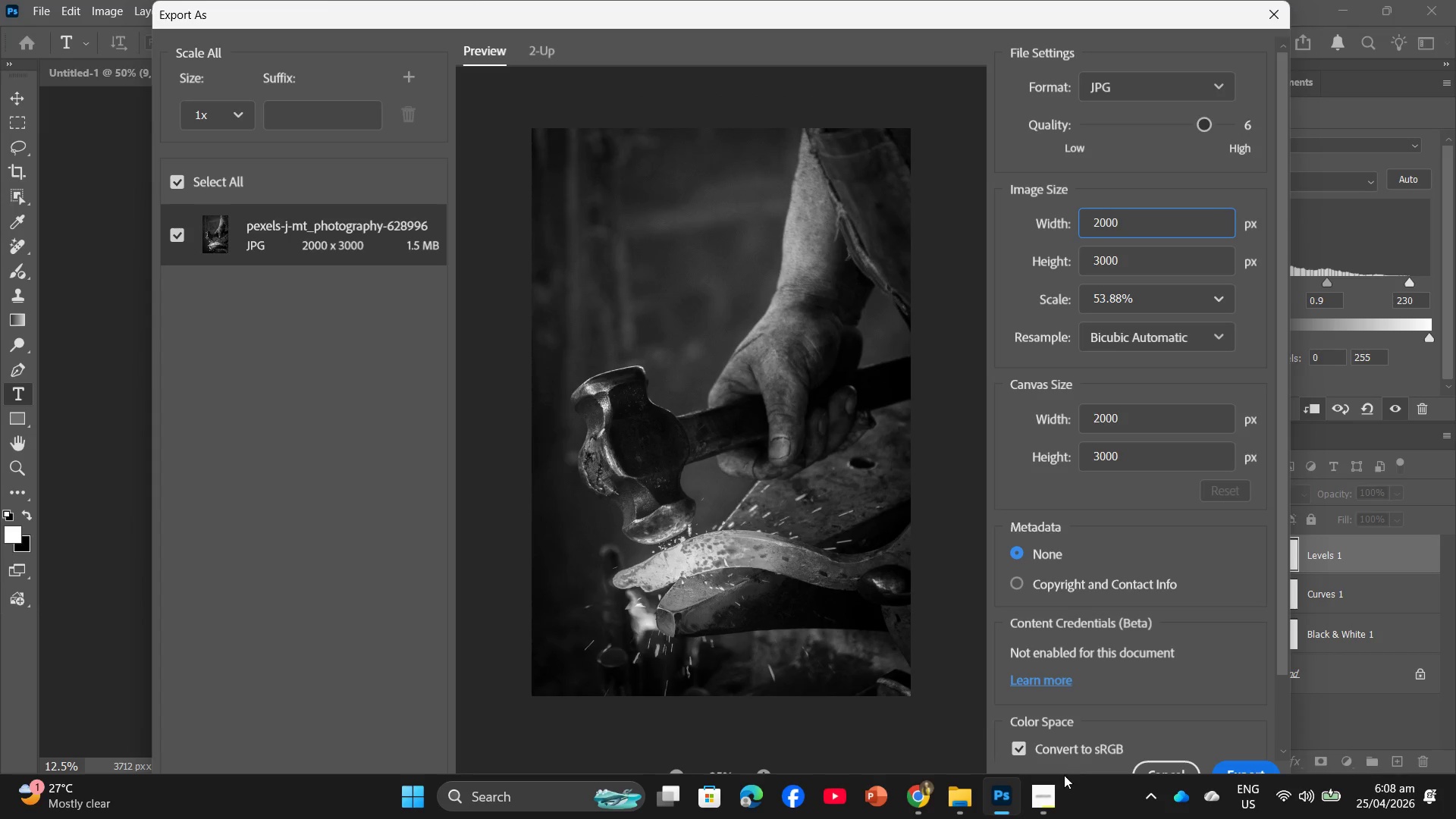 
left_click([1055, 788])